 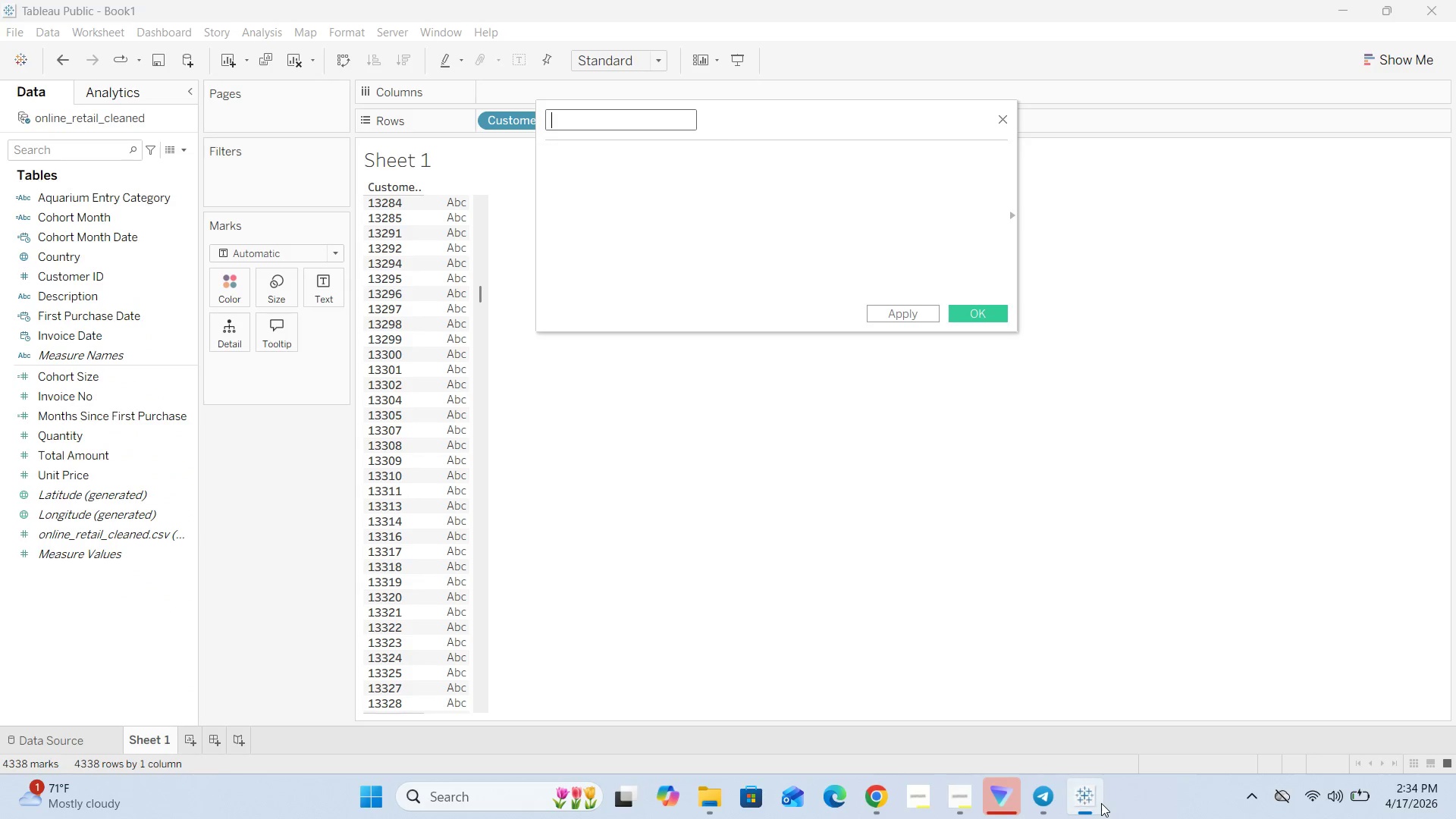 
left_click([597, 123])
 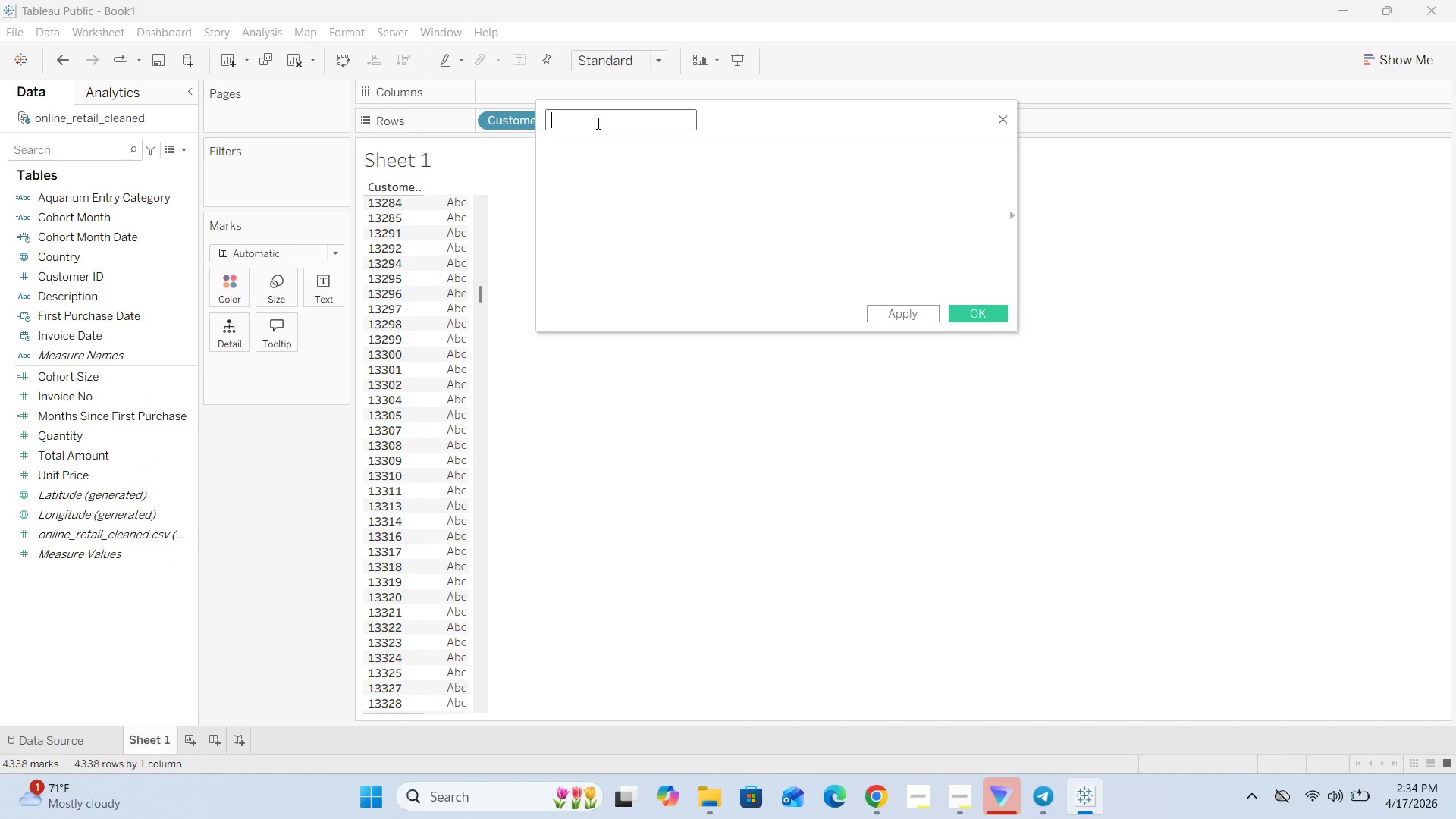 
type(Returning Customers)
 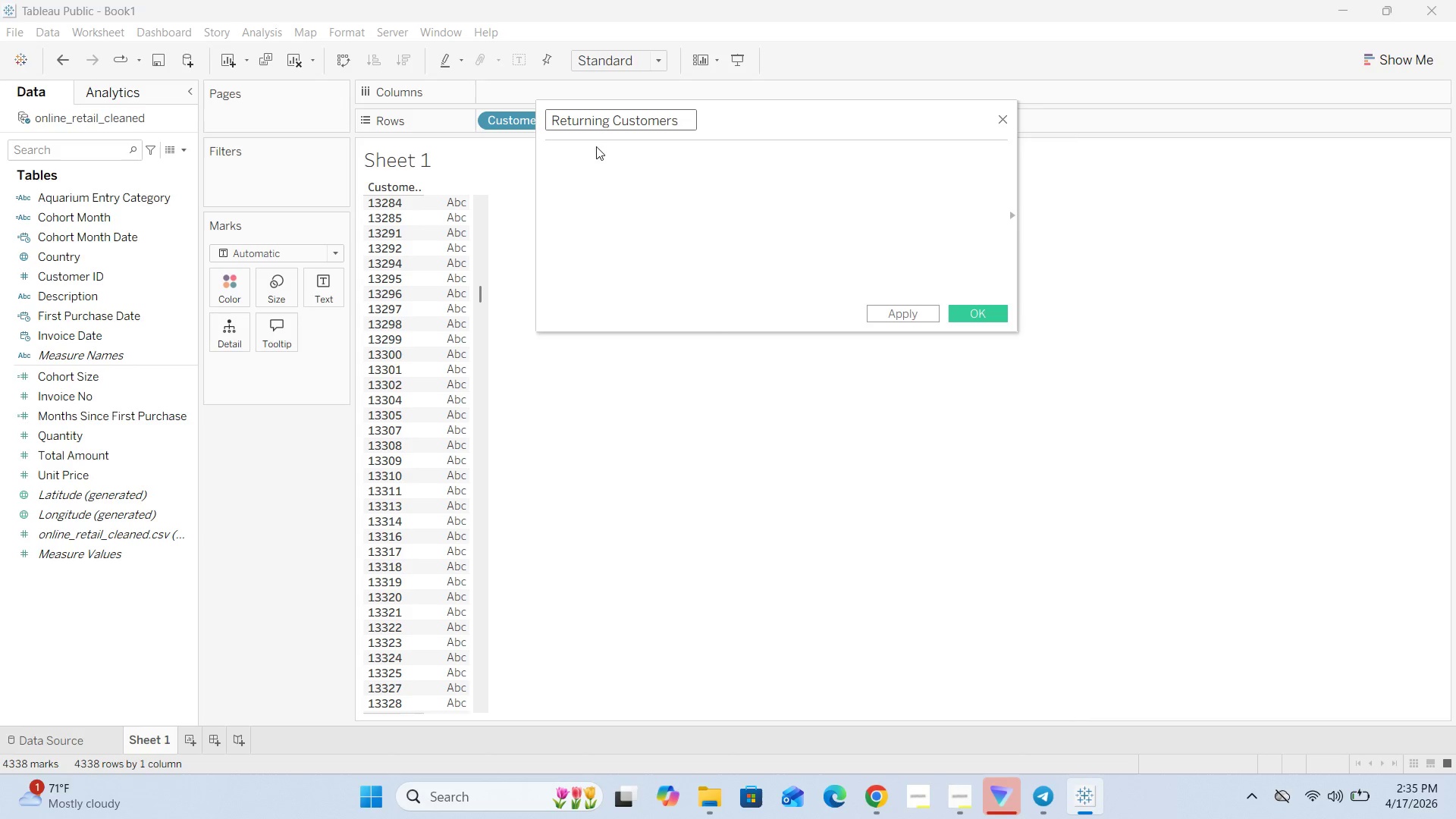 
left_click([595, 149])
 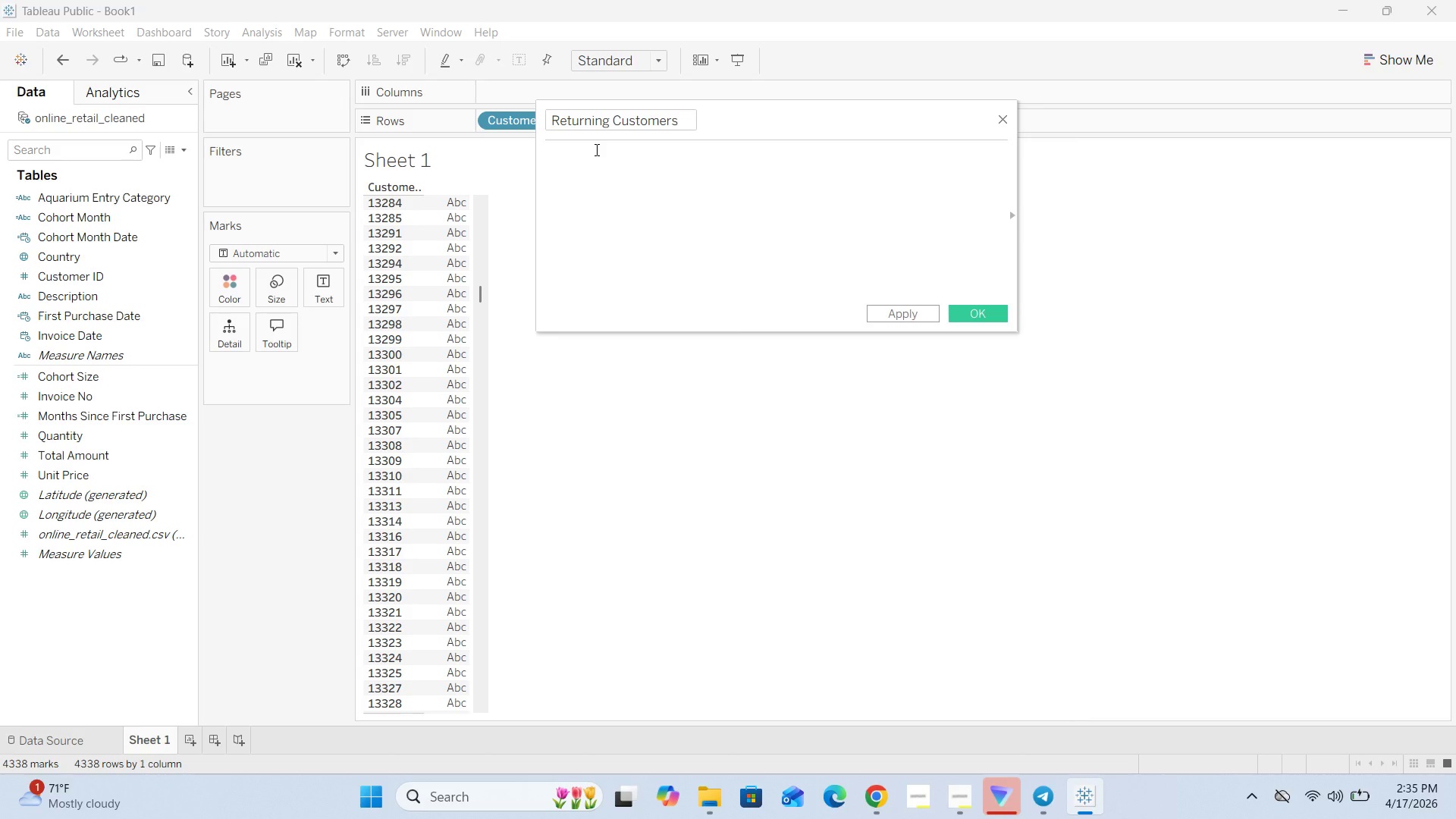 
type(COUNTD])
 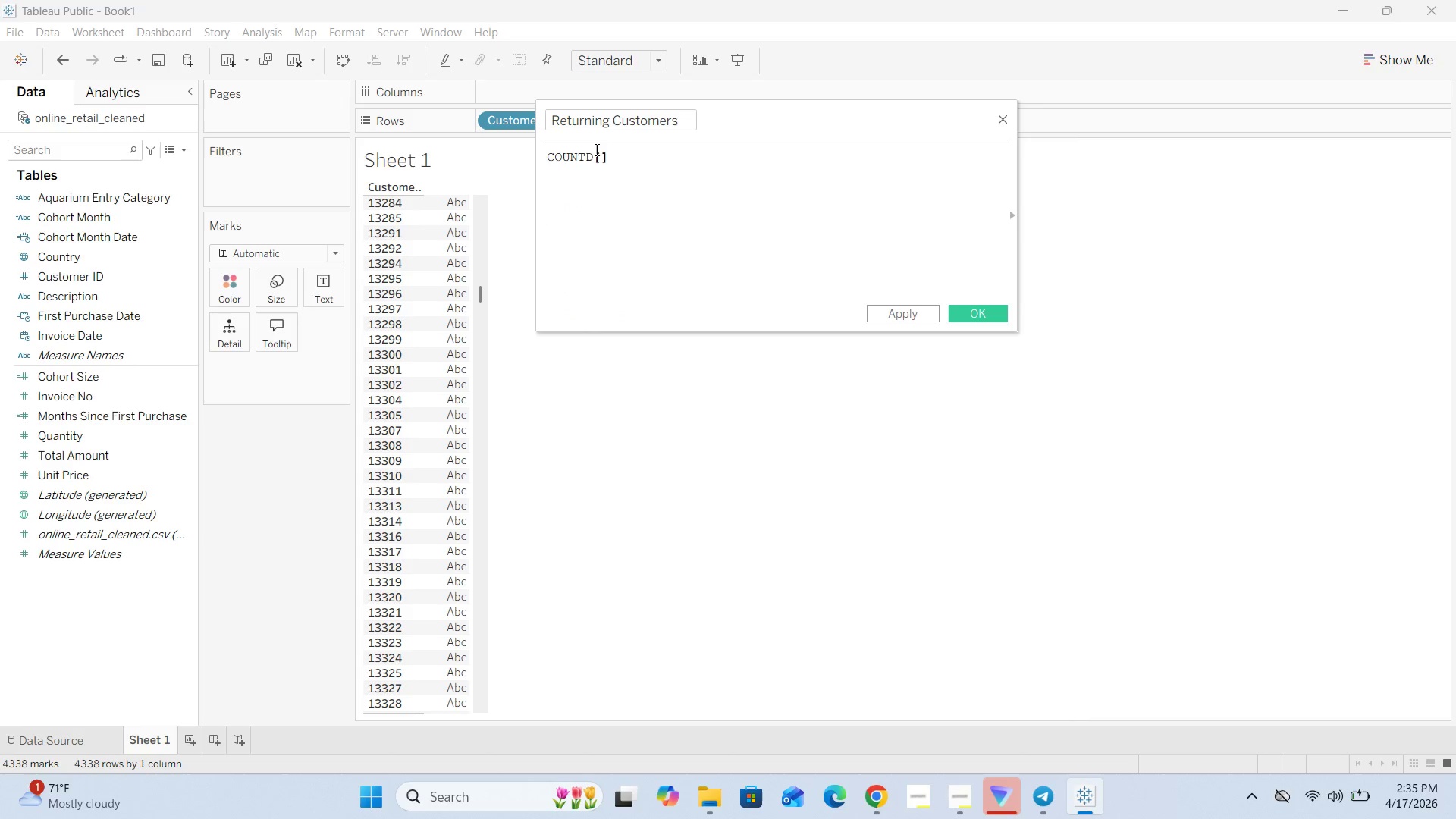 
hold_key(key=BracketLeft, duration=0.31)
 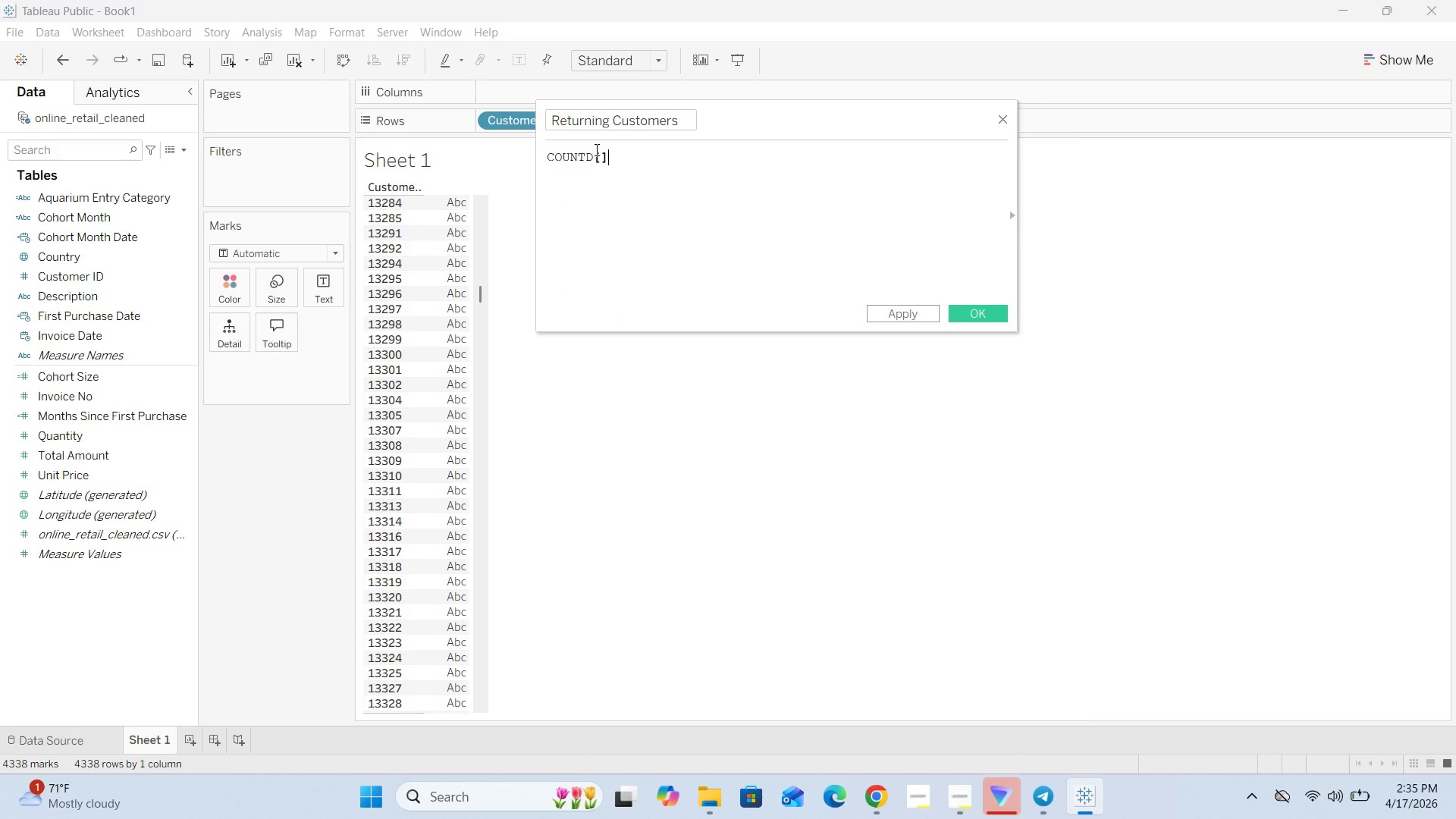 
key(ArrowLeft)
 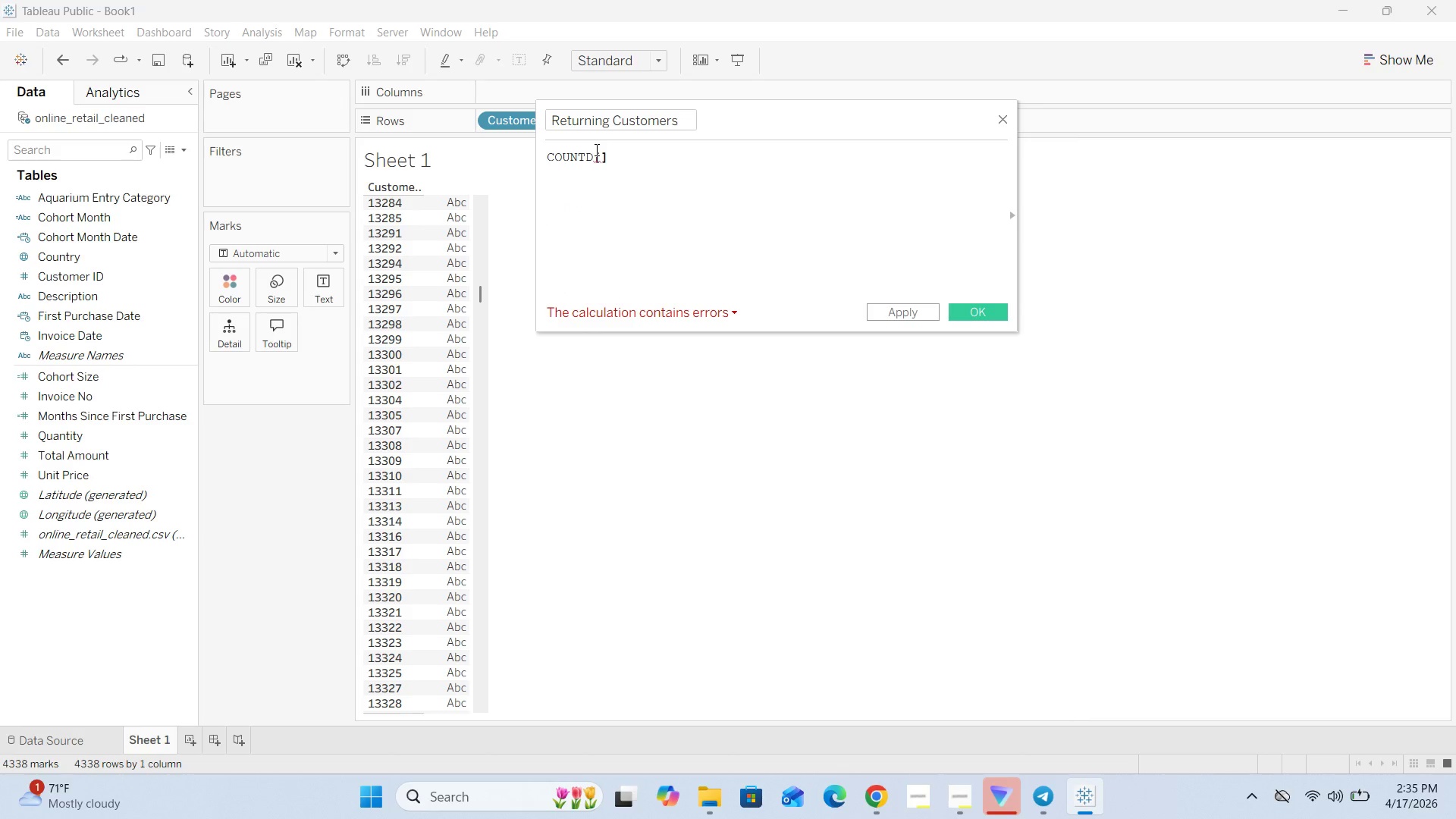 
type(Customer )
key(Backspace)
type(ID)
 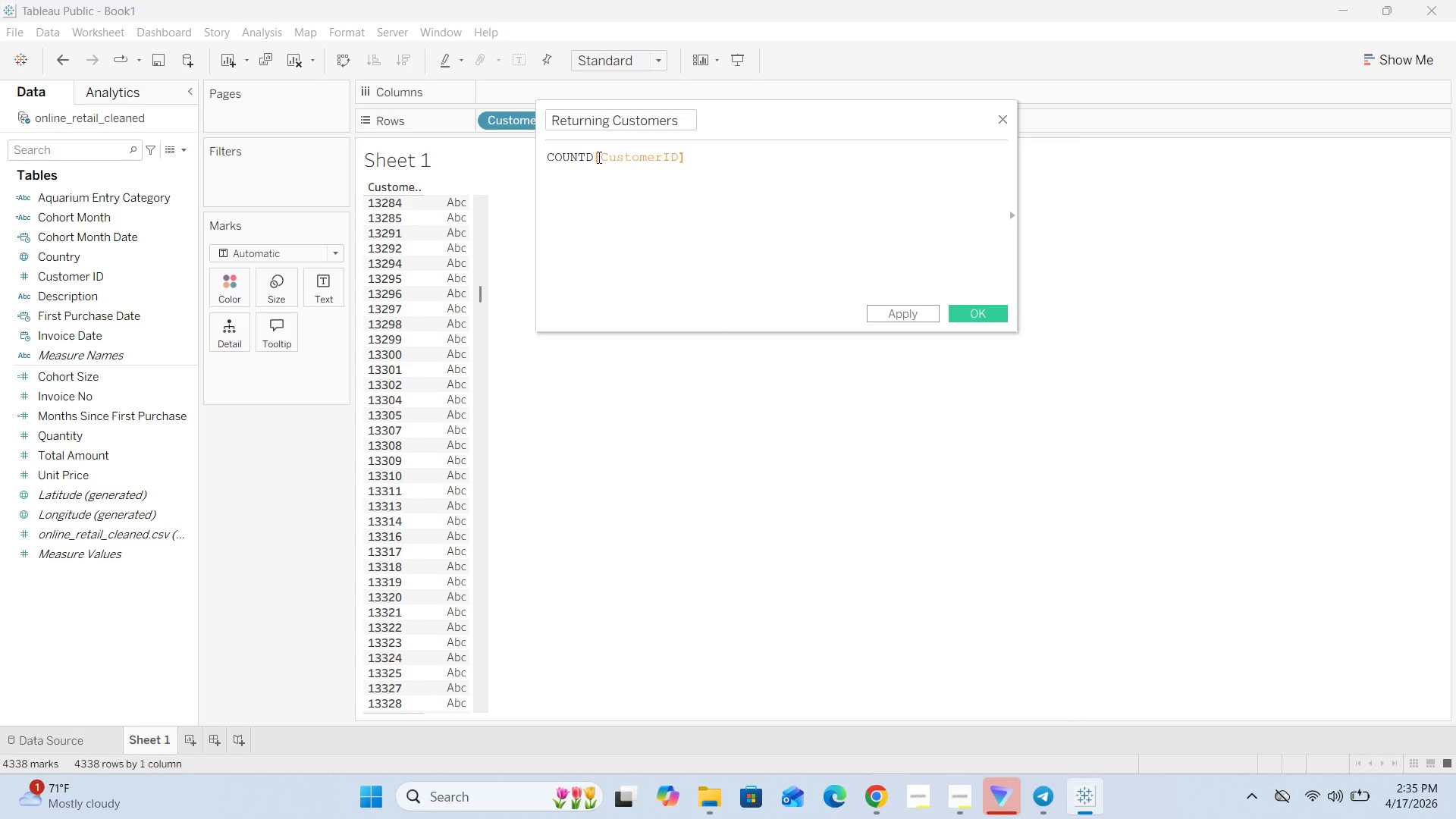 
left_click([595, 155])
 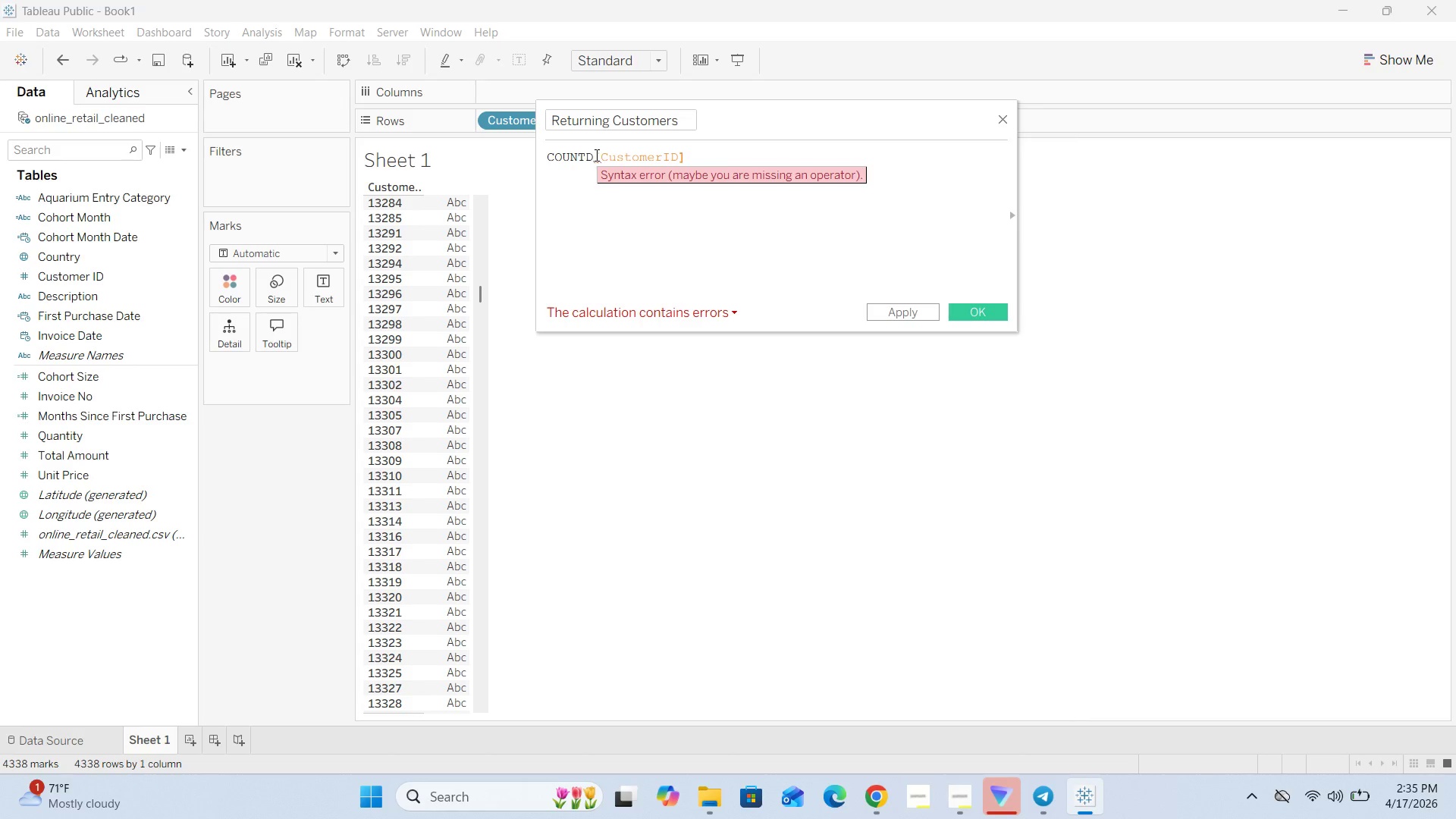 
type(())
 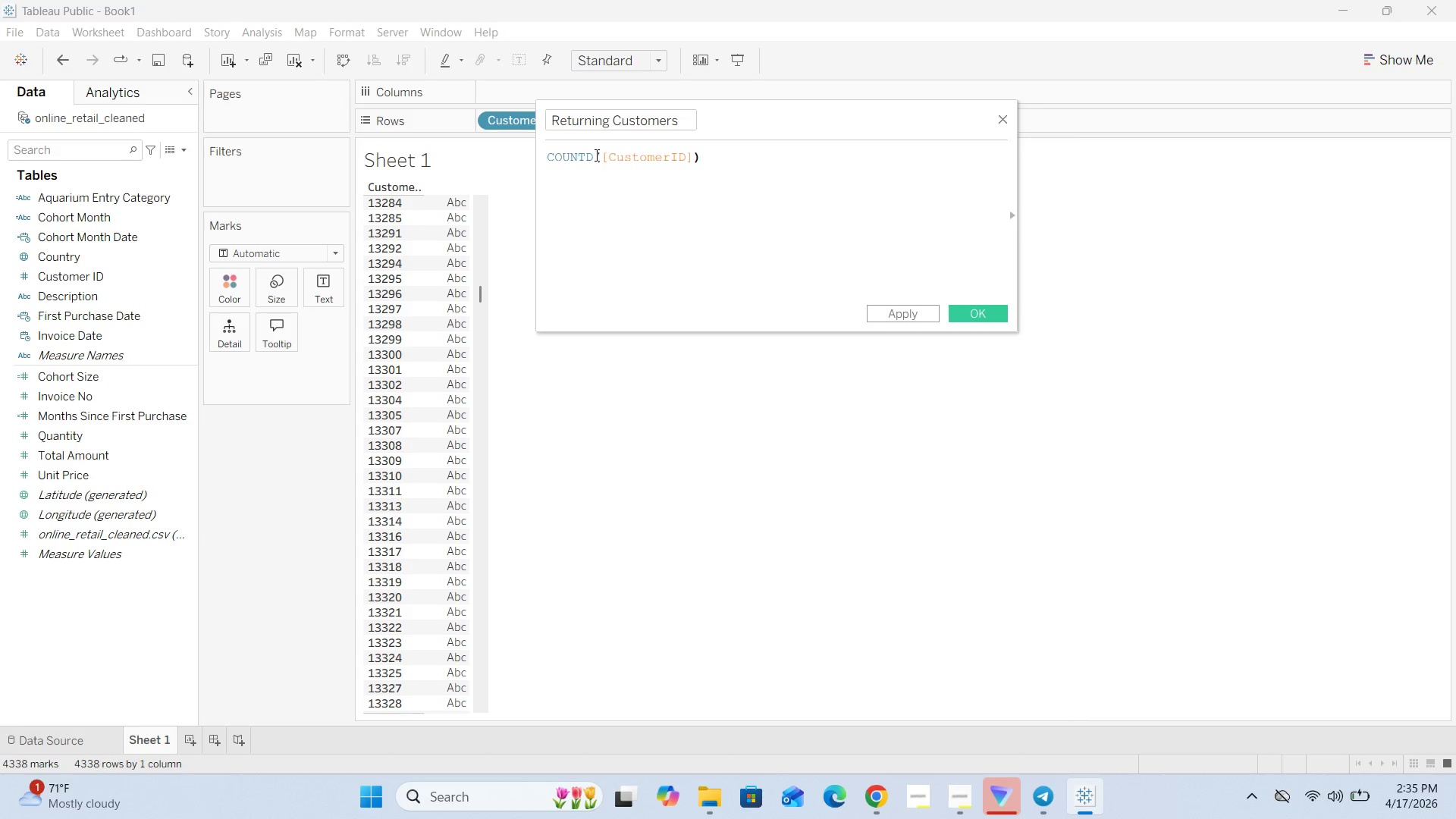 
hold_key(key=ArrowRight, duration=0.86)
 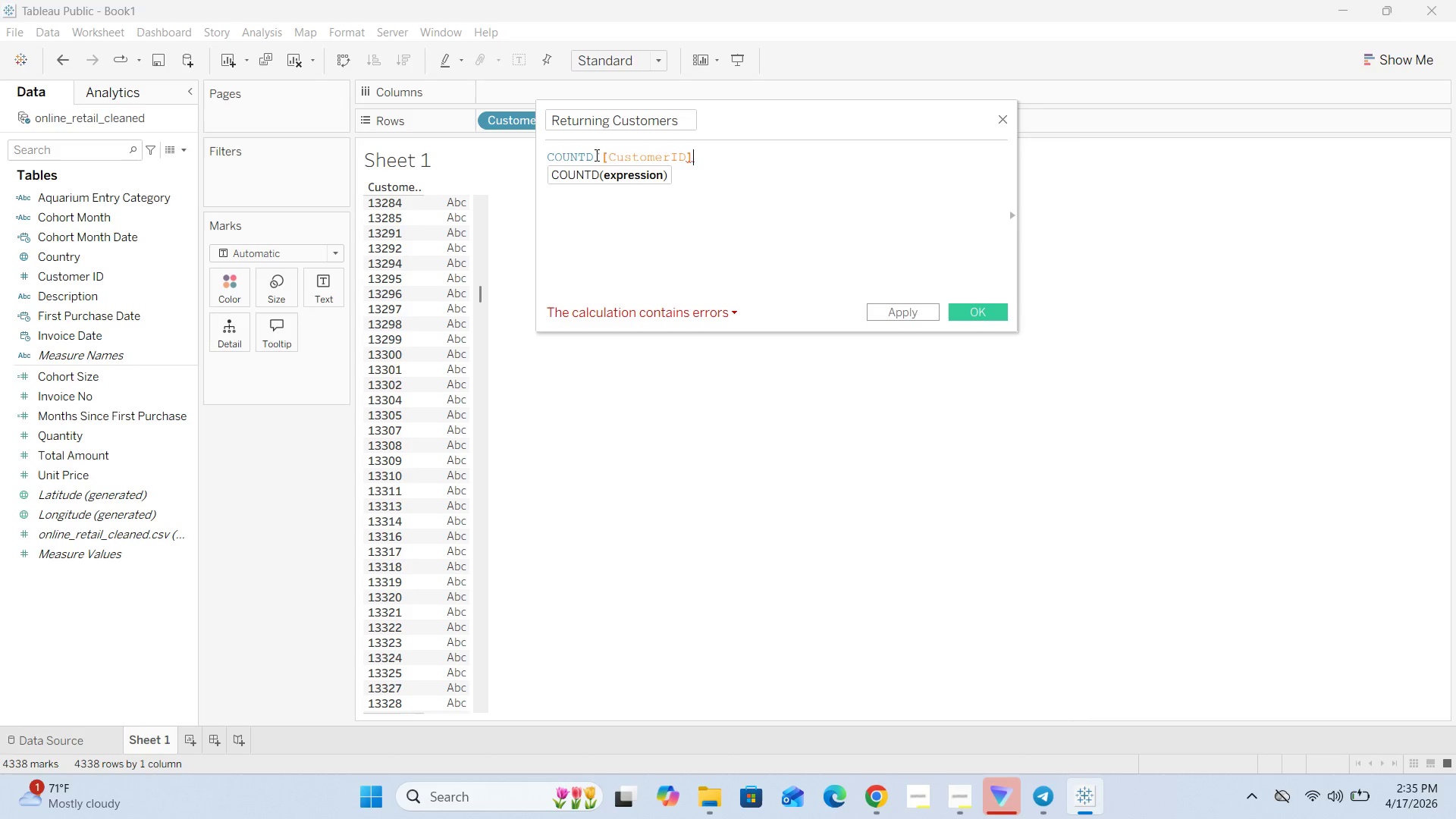 
left_click([959, 315])
 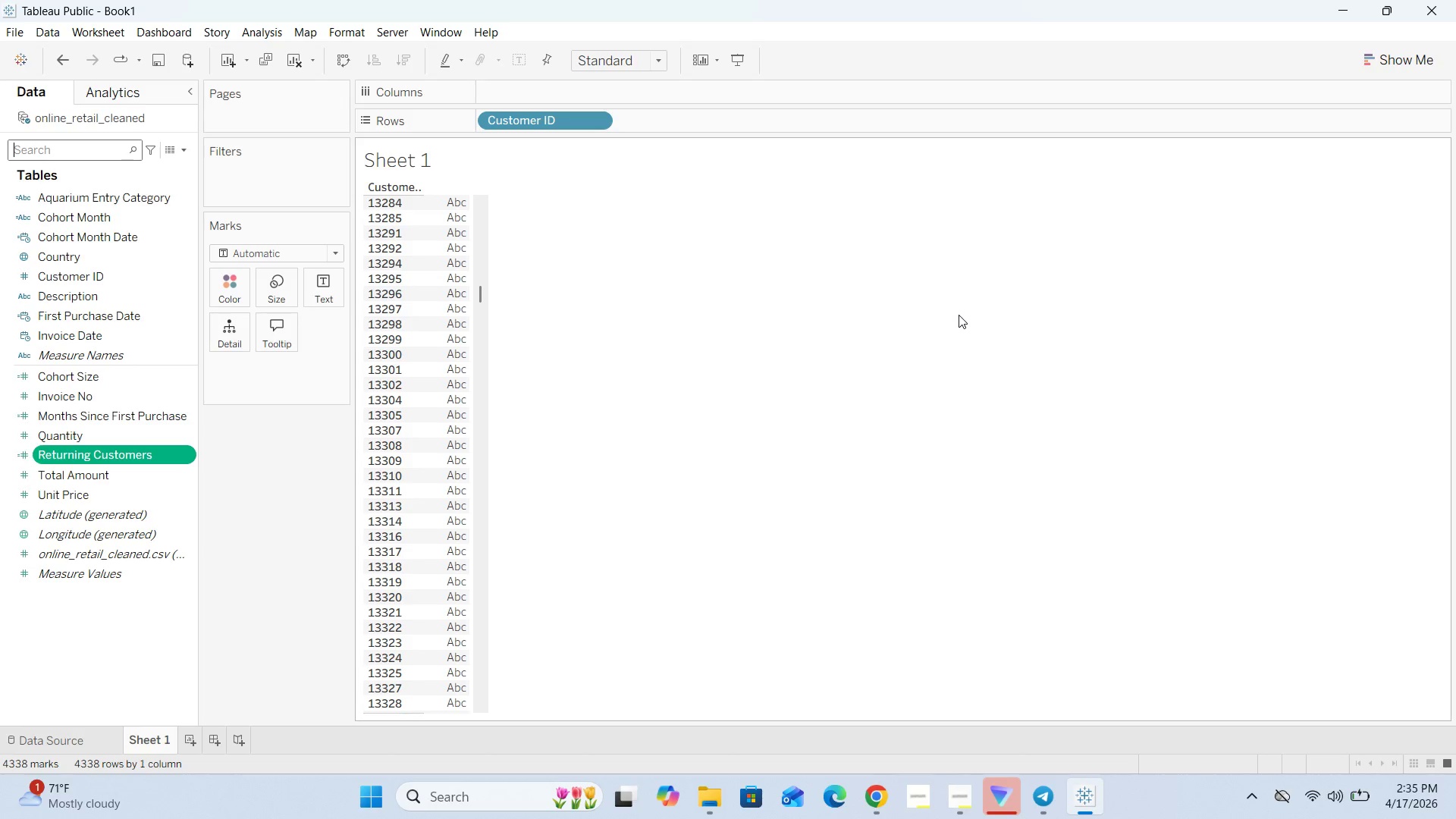 
wait(22.0)
 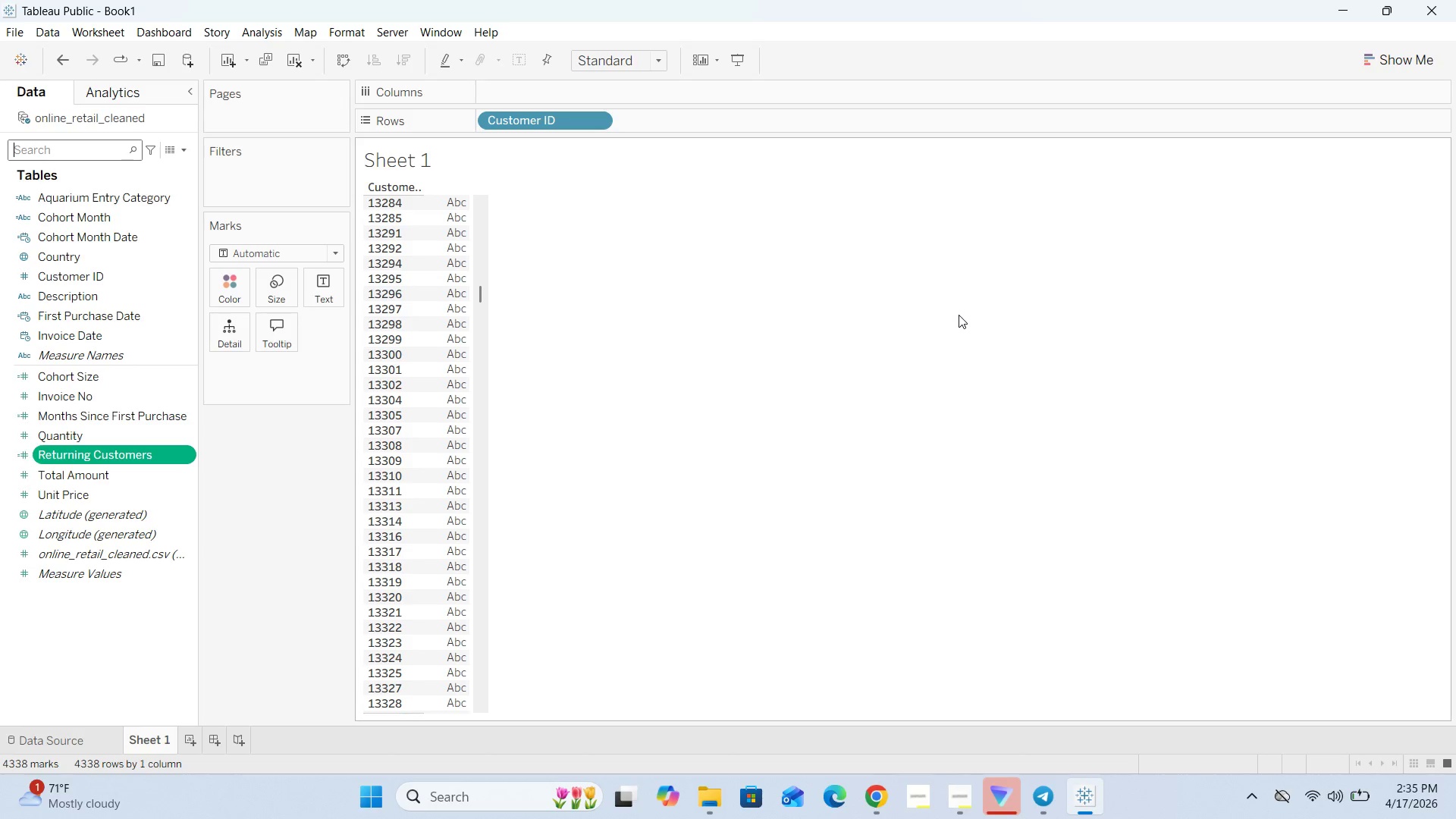 
left_click([182, 153])
 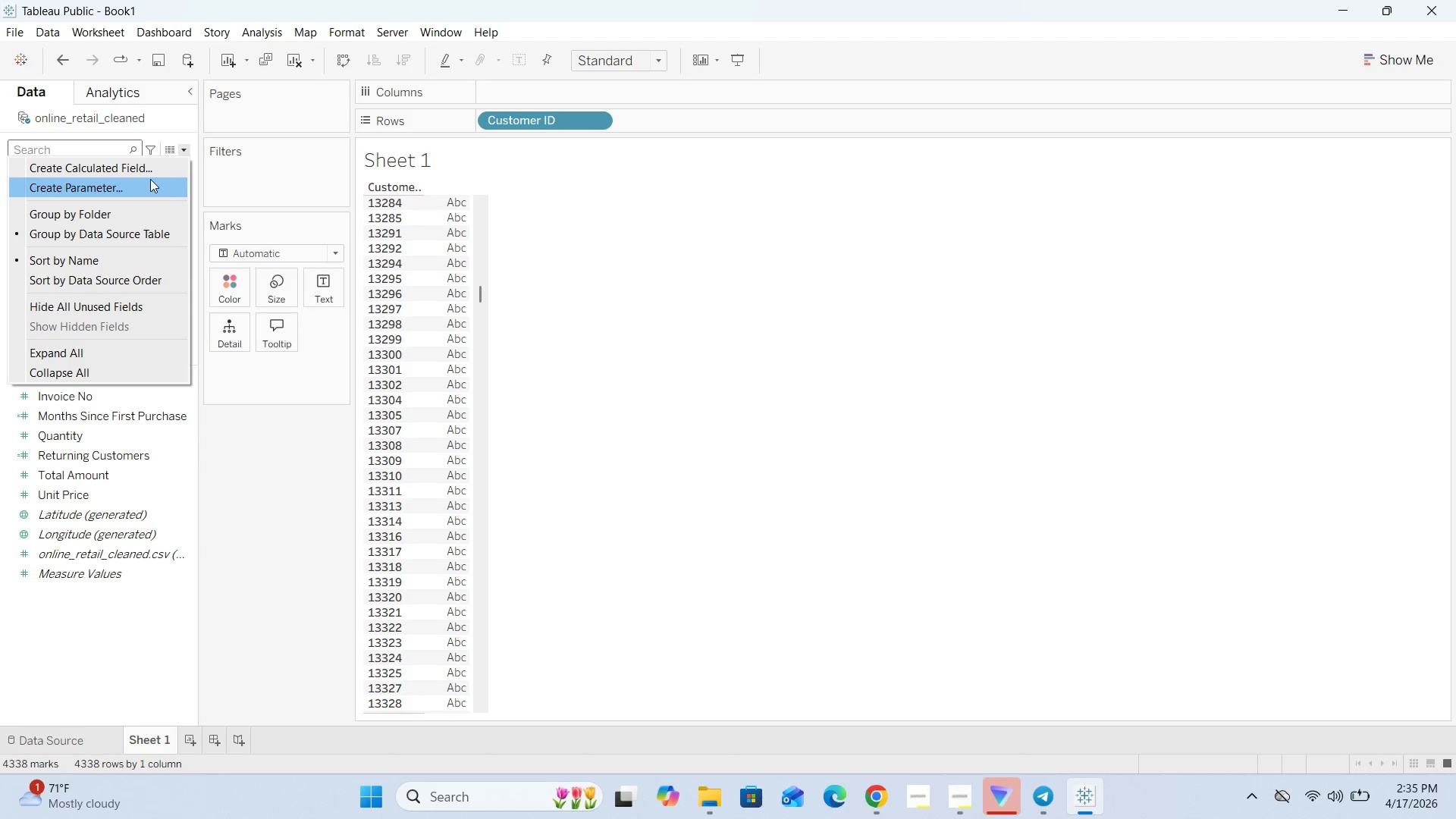 
left_click([150, 171])
 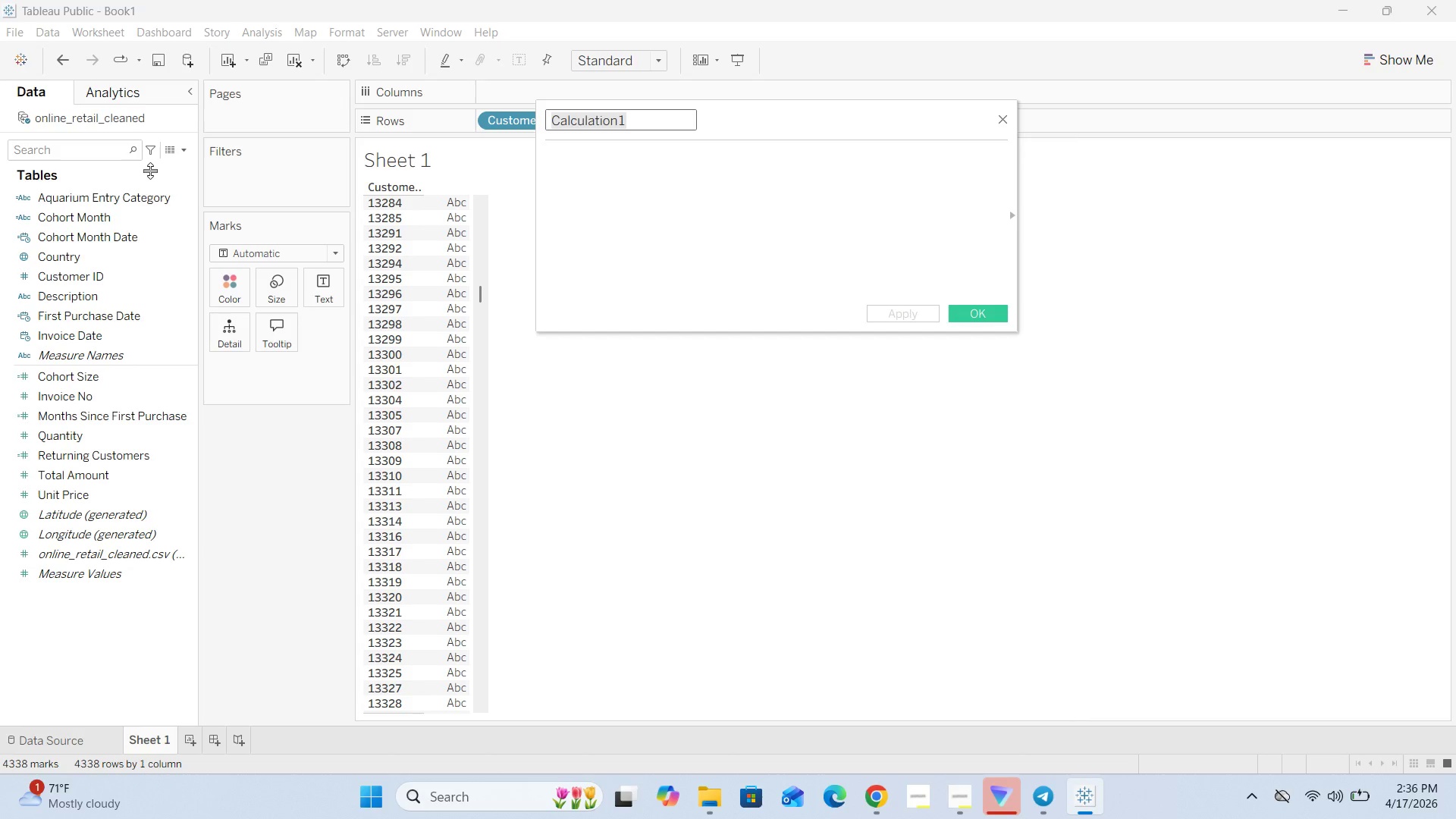 
wait(13.56)
 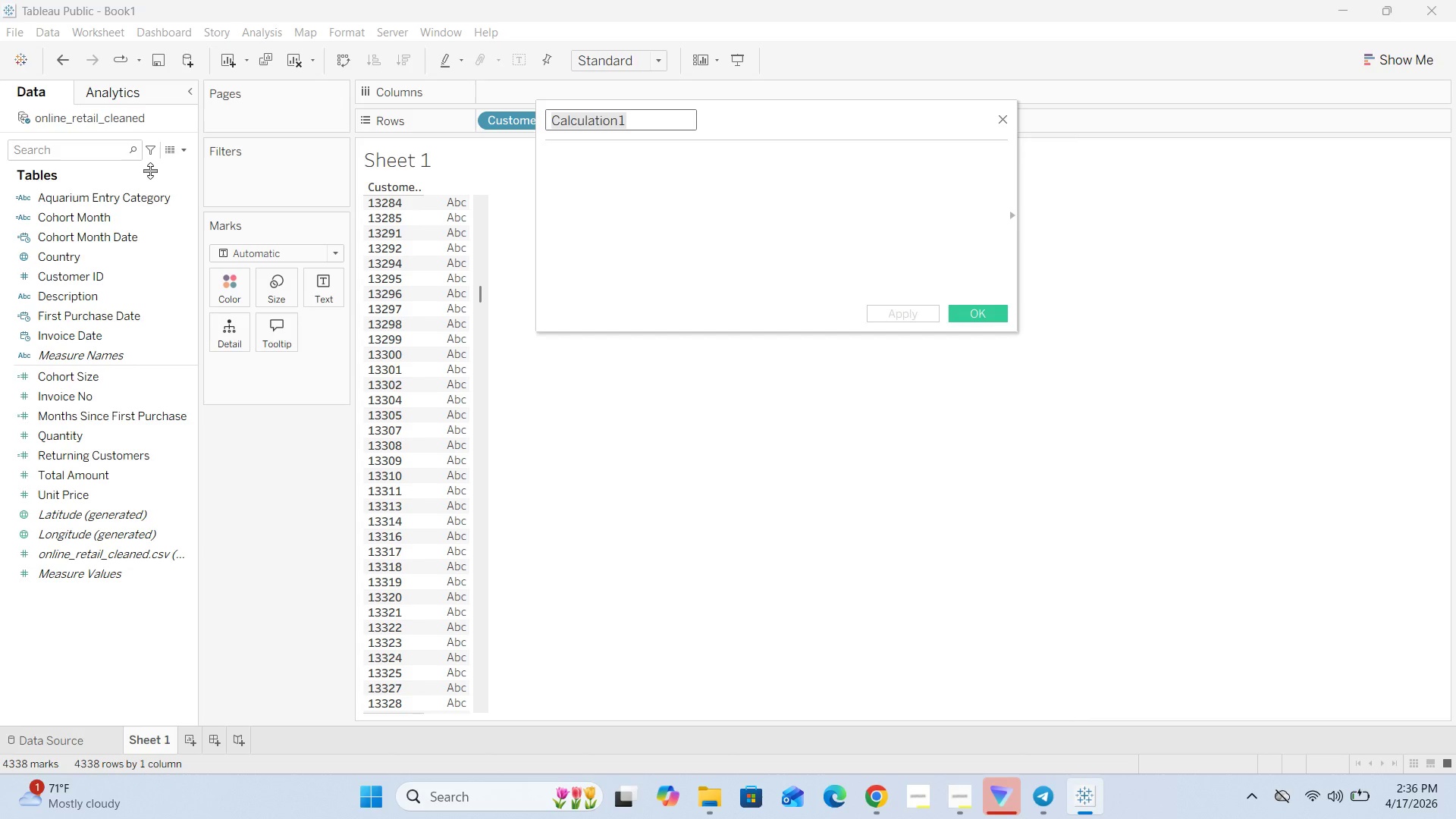 
key(Backspace)
 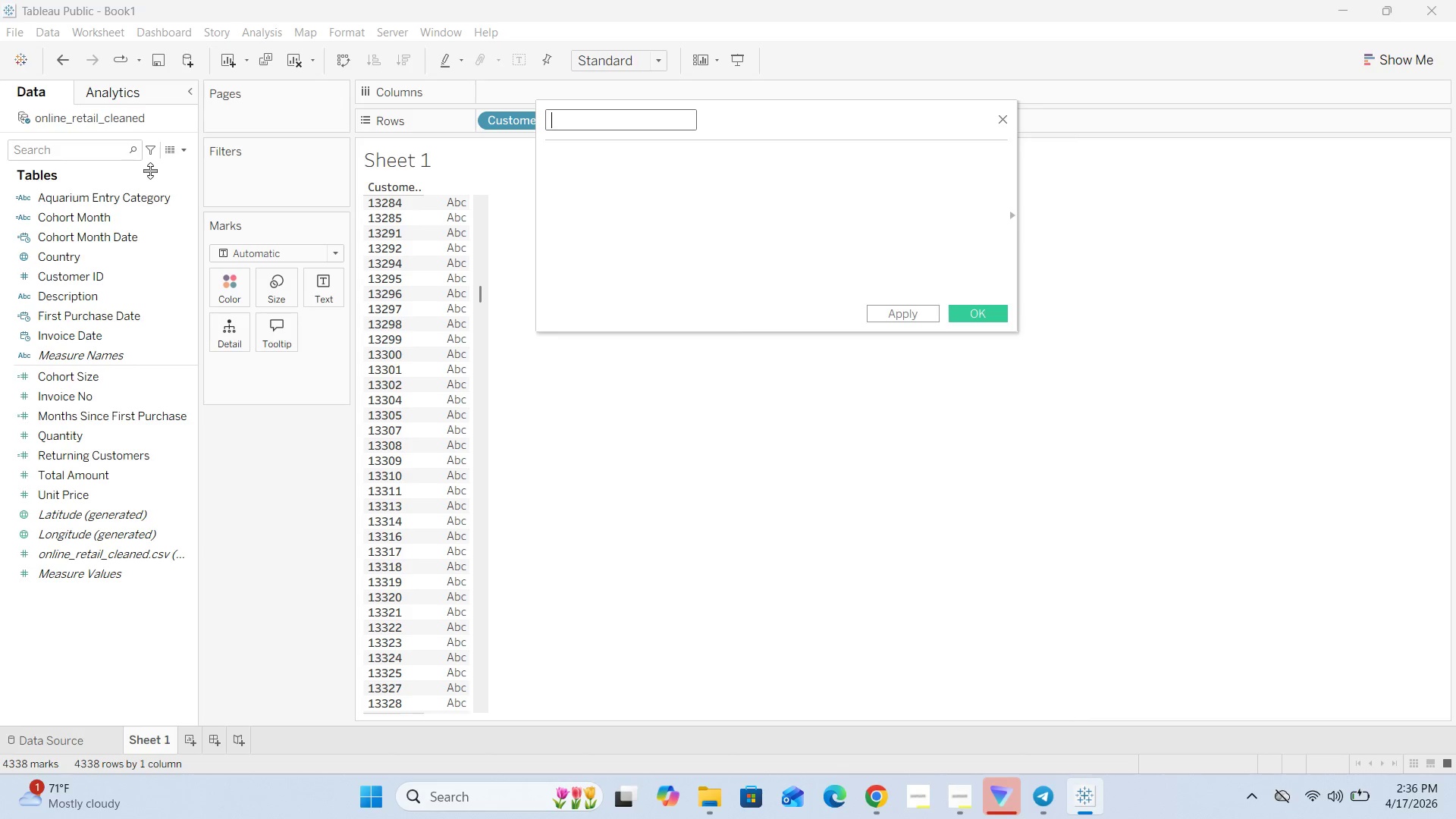 
key(Backspace)
 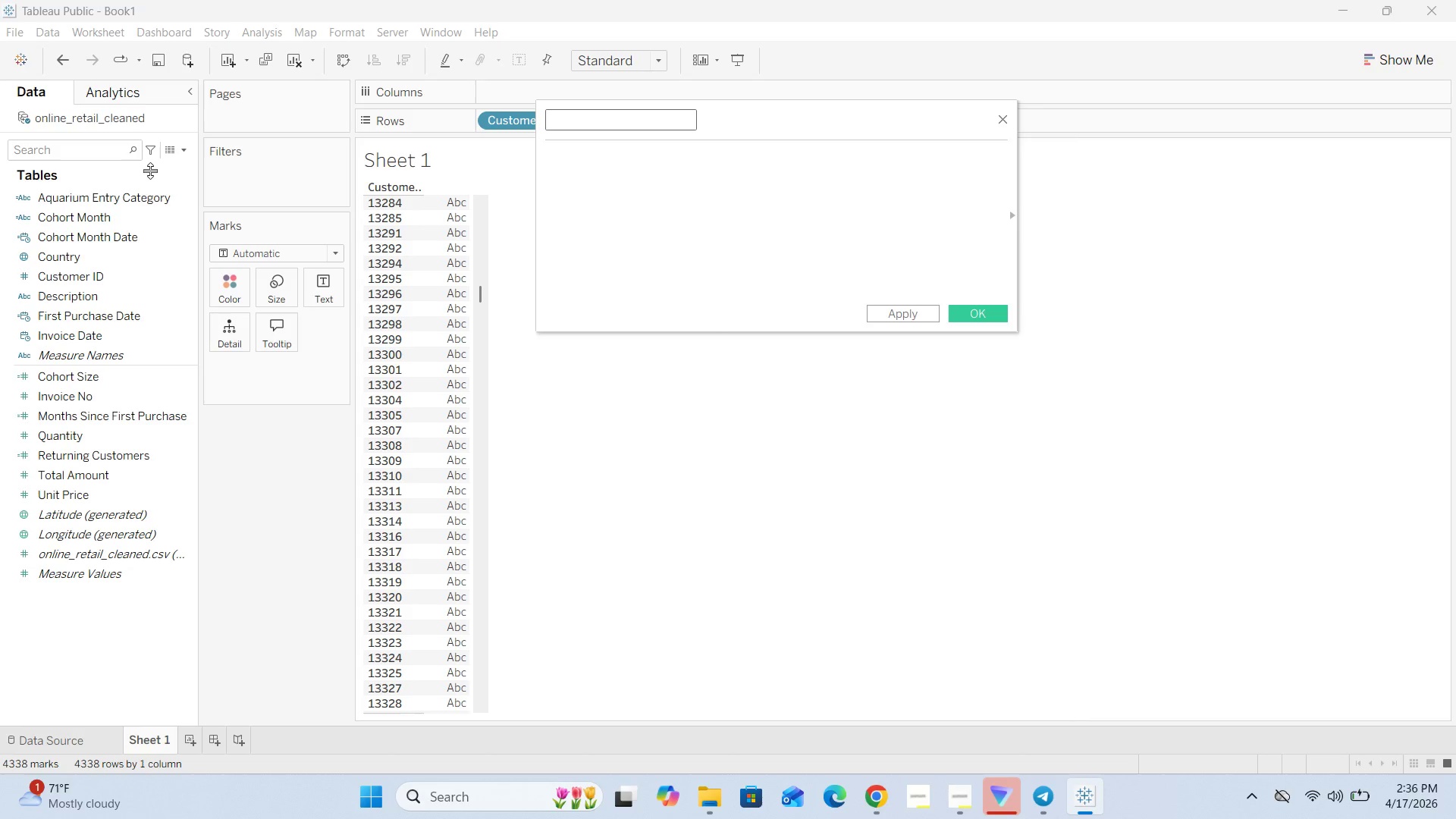 
wait(17.02)
 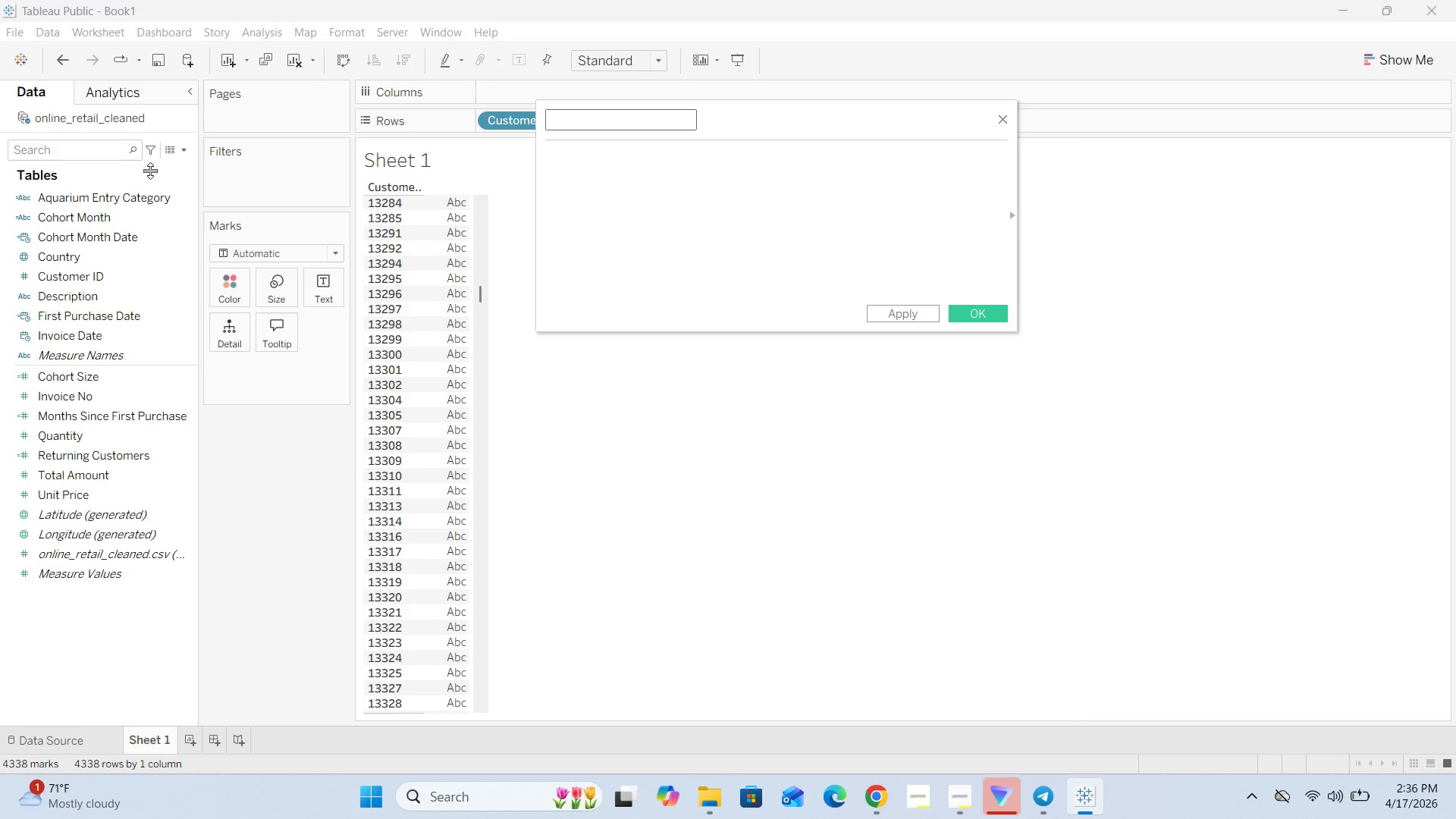 
type(Retention Rate)
 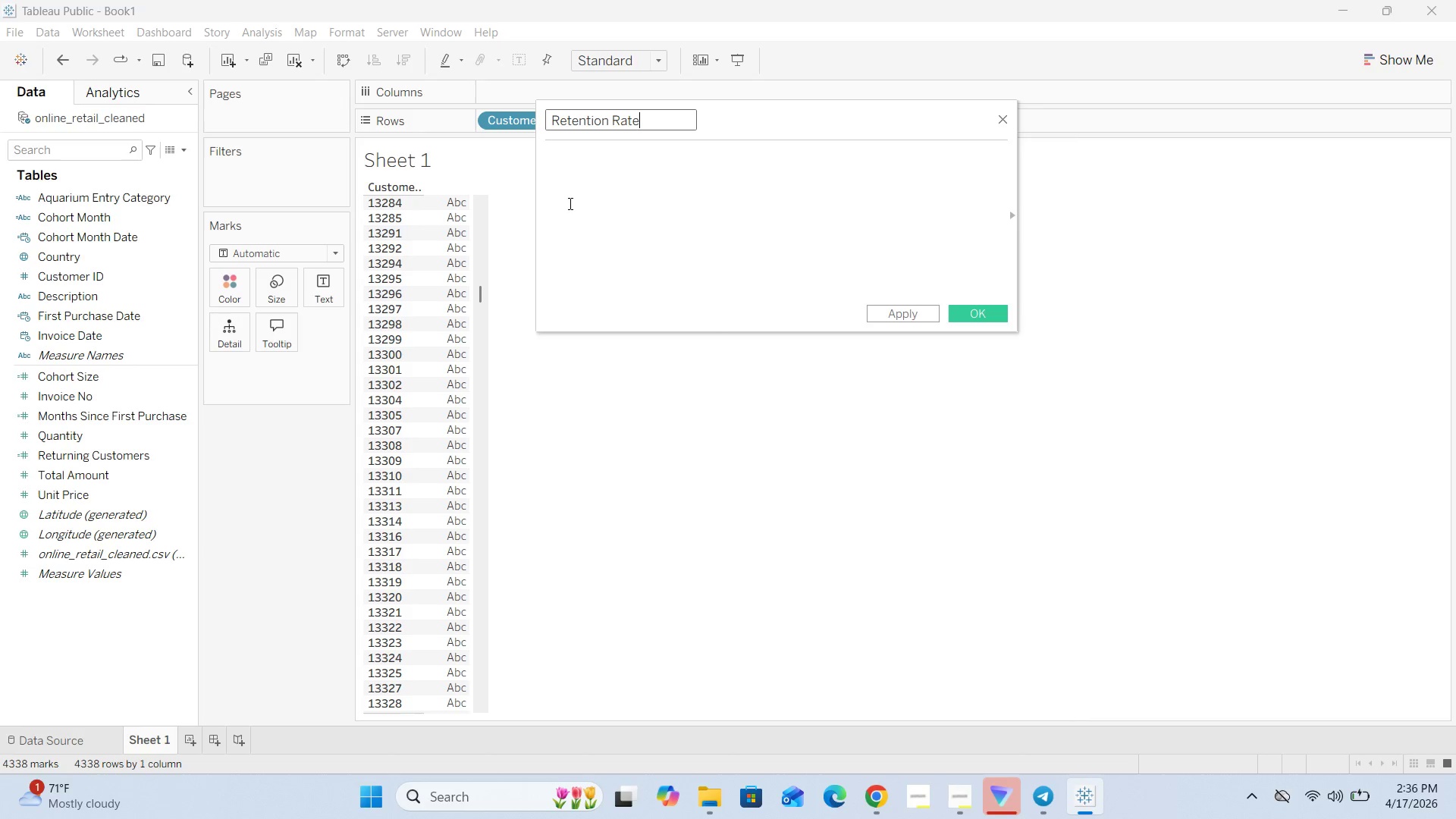 
left_click([585, 180])
 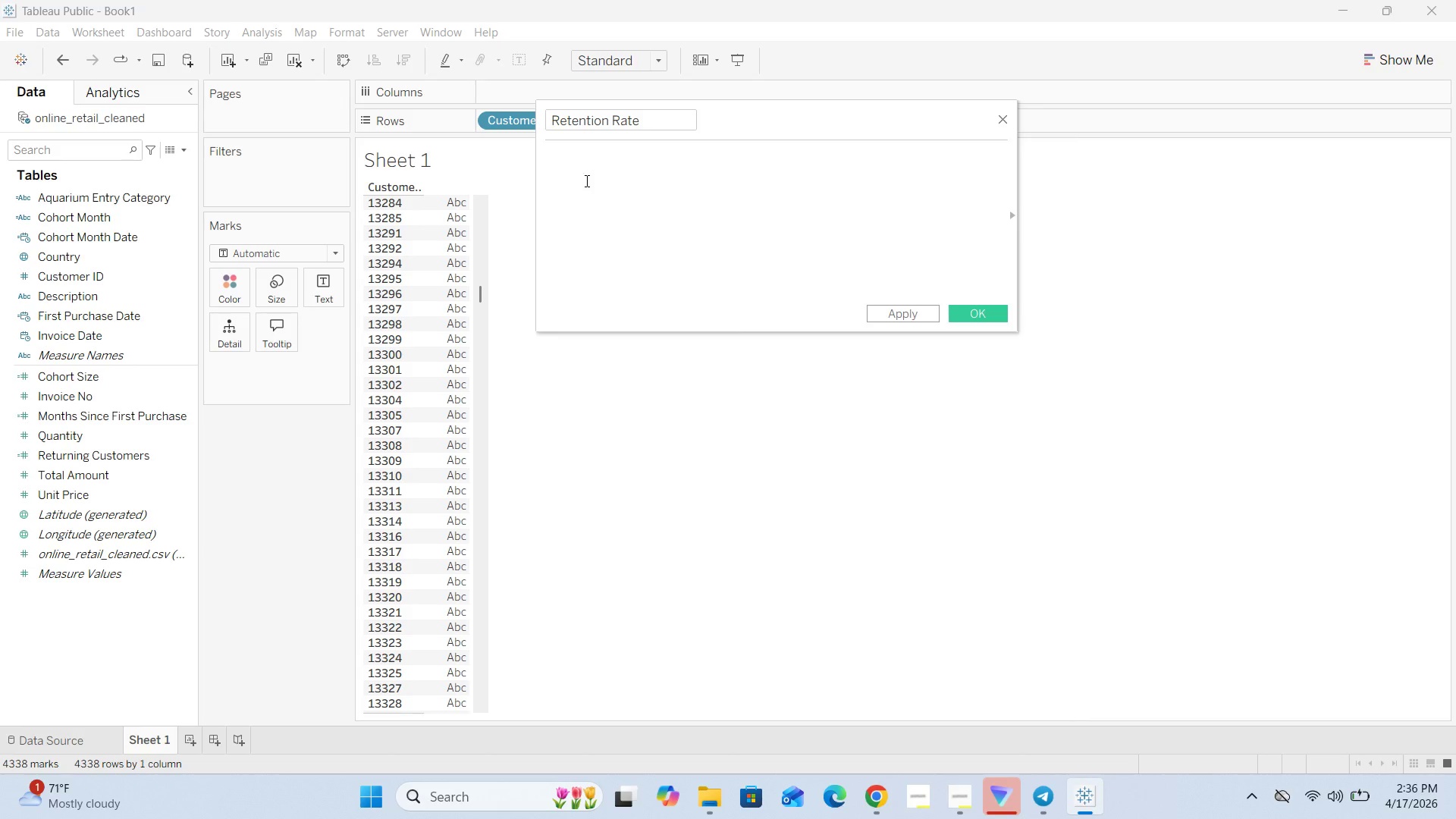 
type(COUNTD([])
 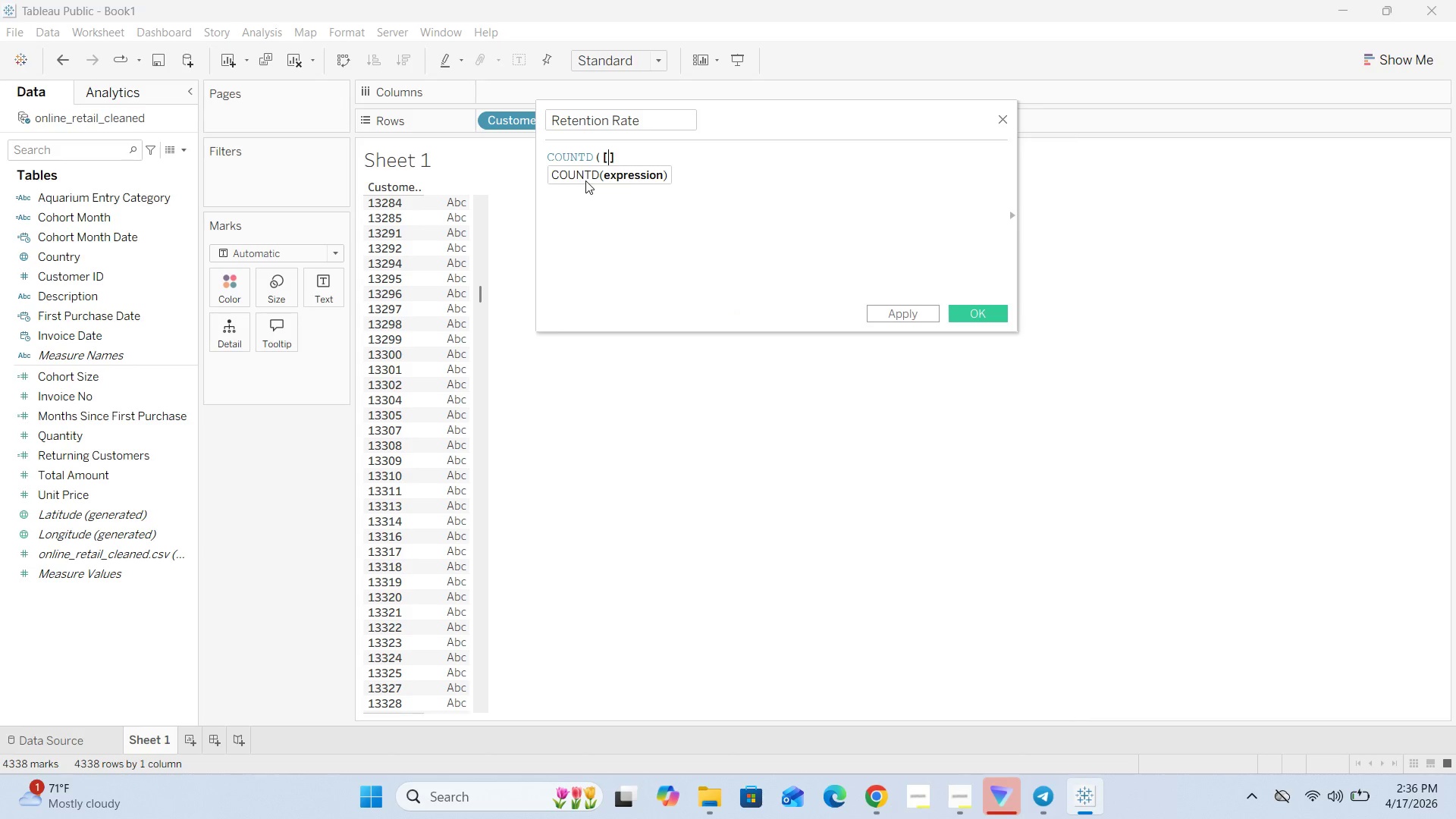 
 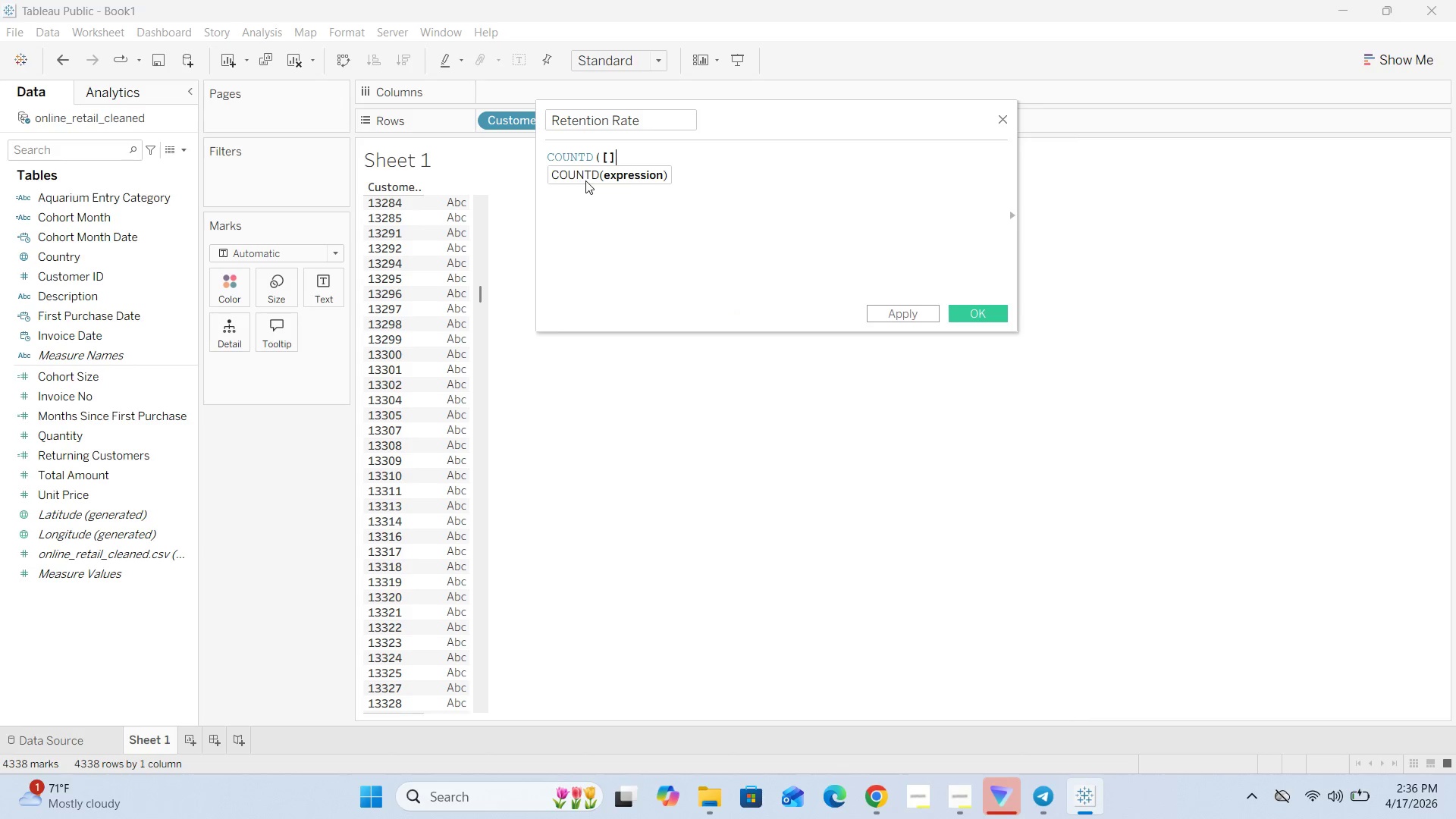 
key(ArrowLeft)
 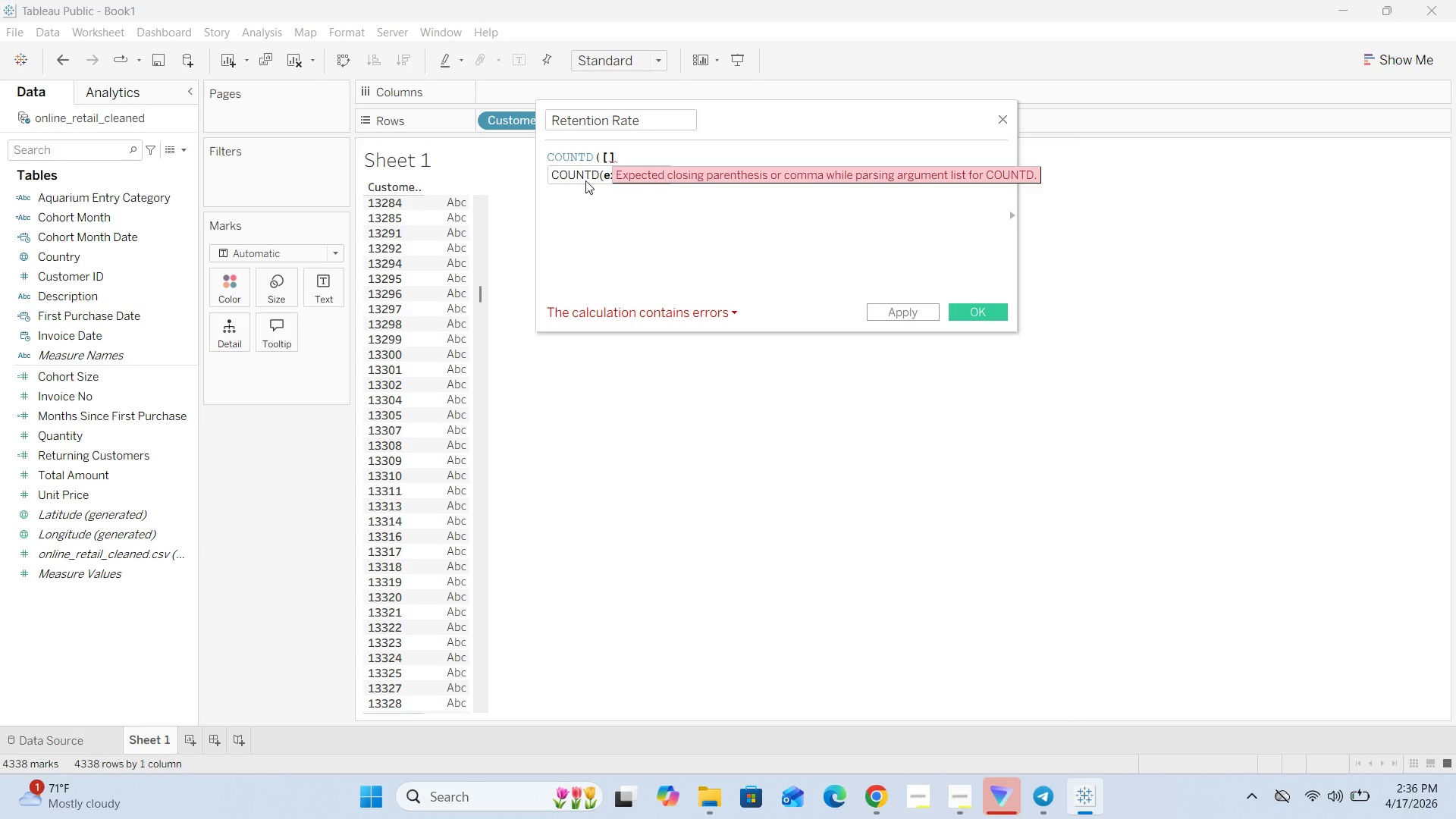 
type(Customer ID)
 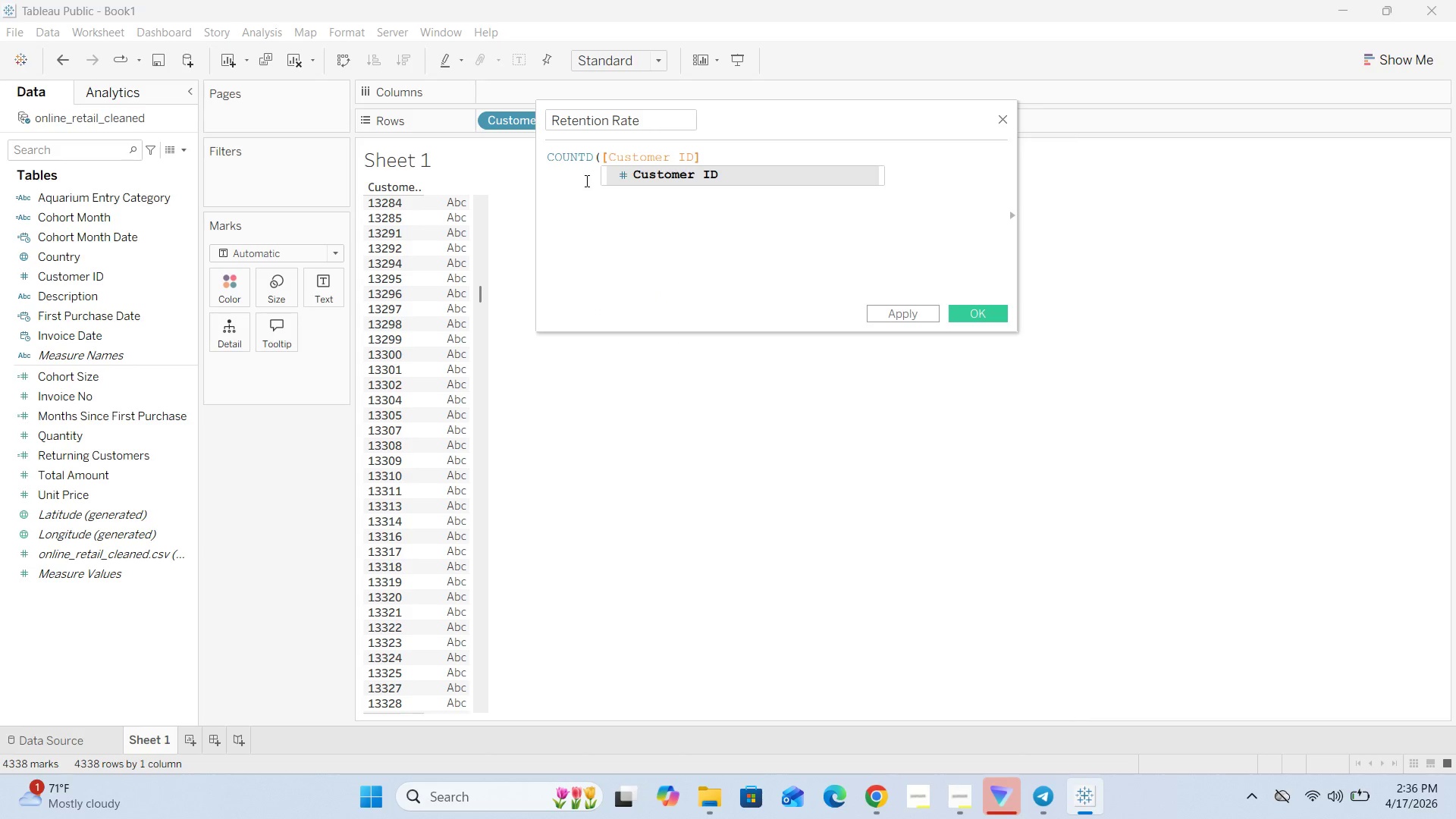 
key(ArrowRight)
 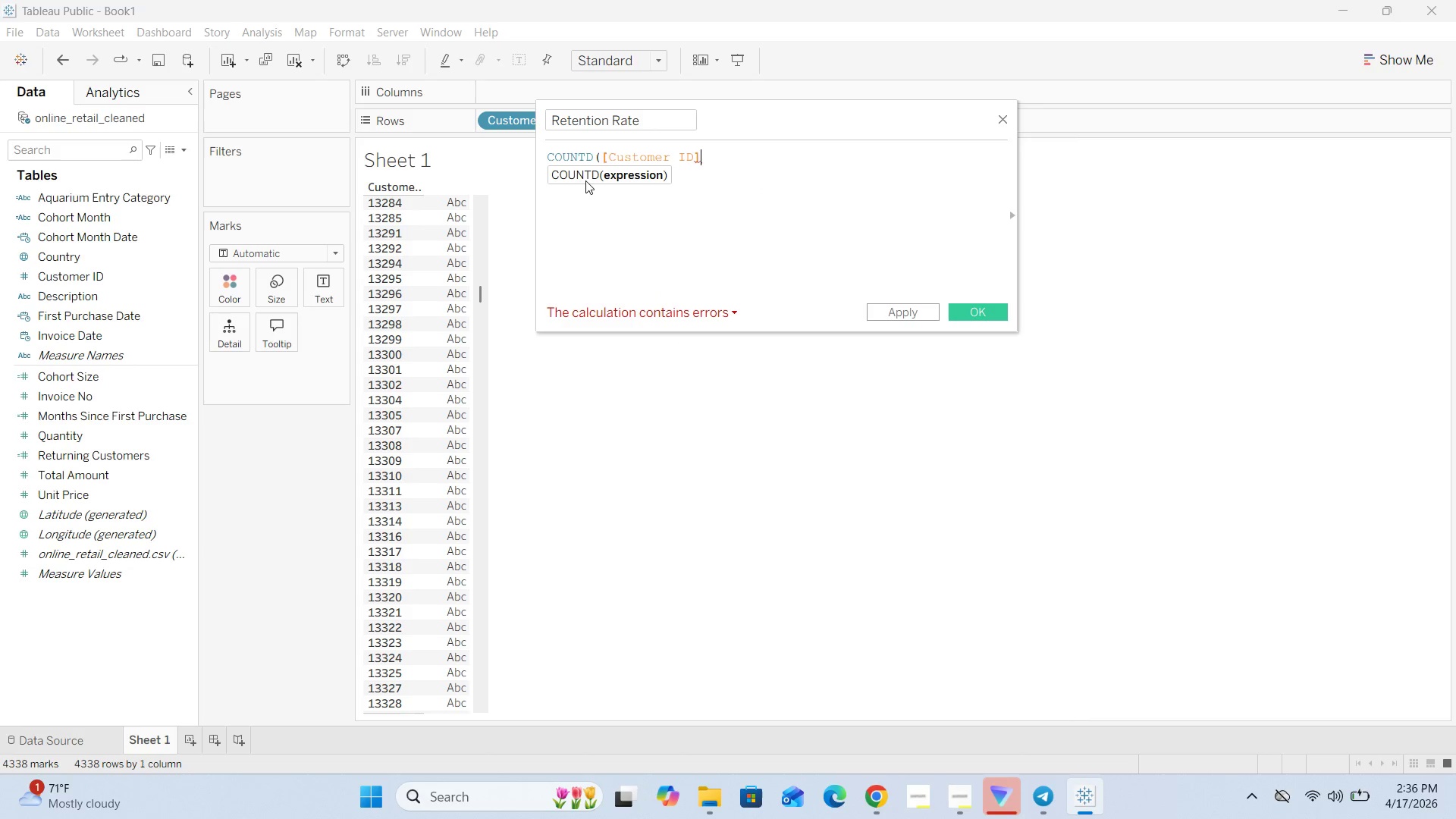 
key(Shift+0)
 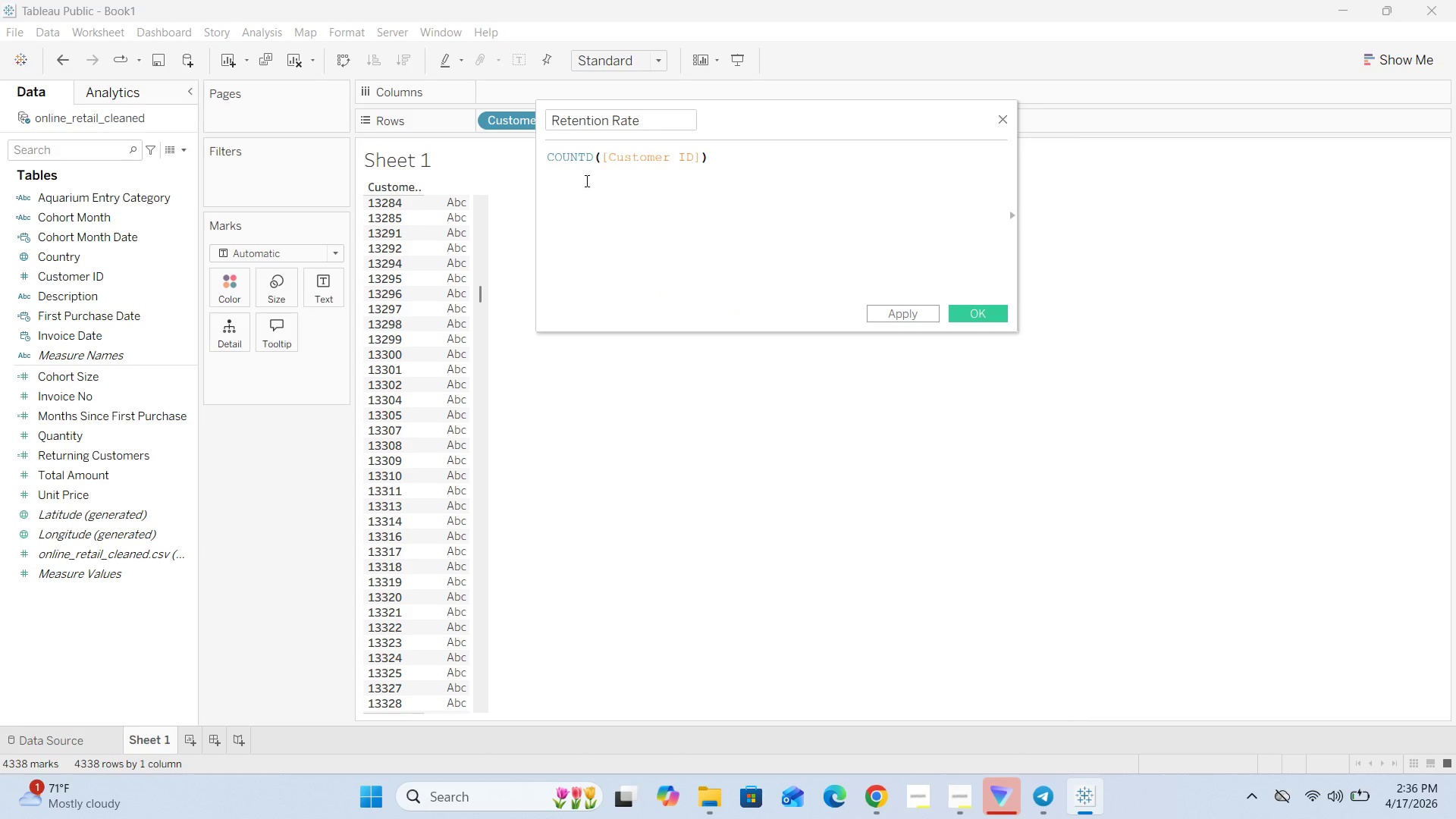 
key(Space)
 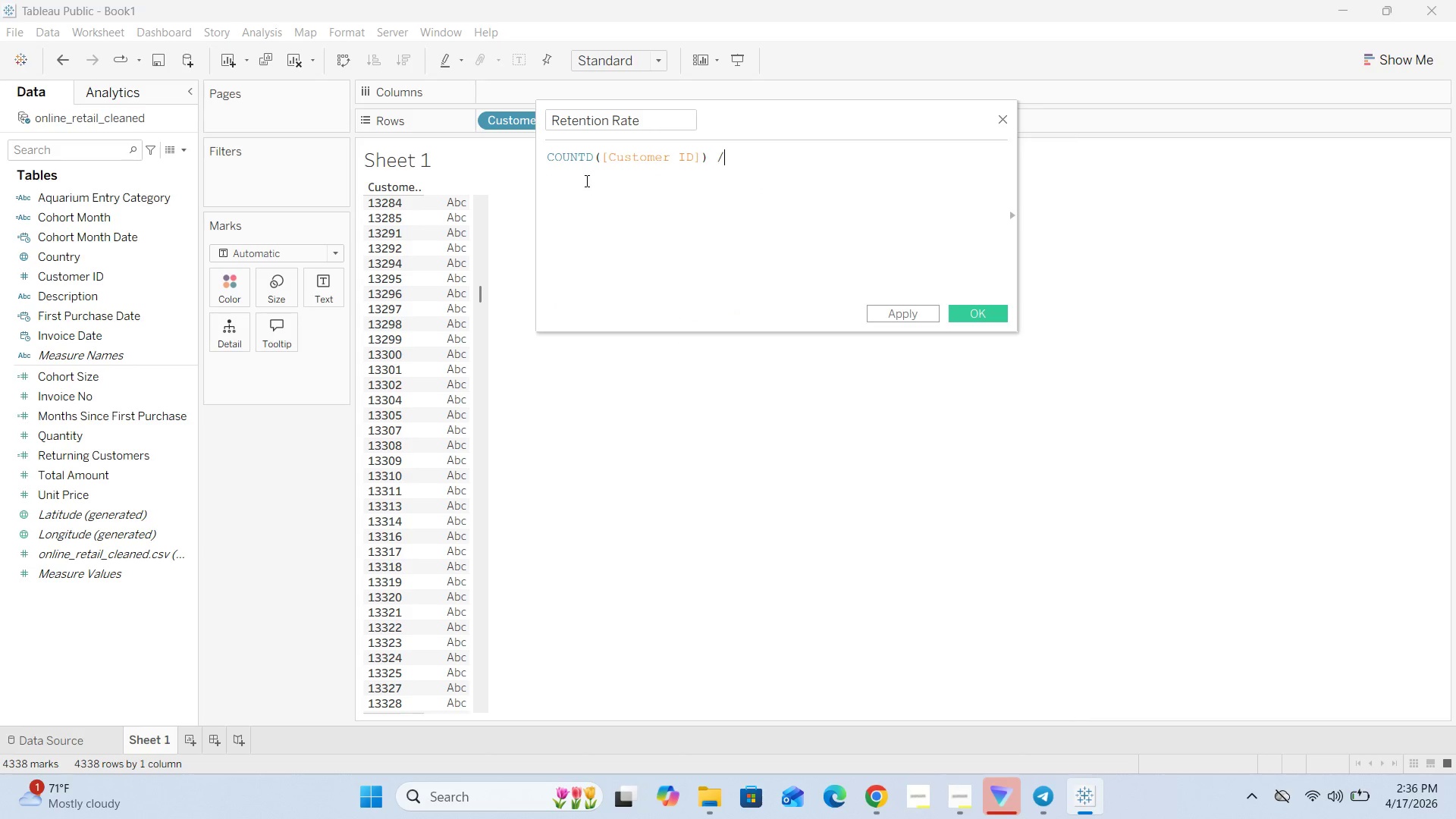 
key(Slash)
 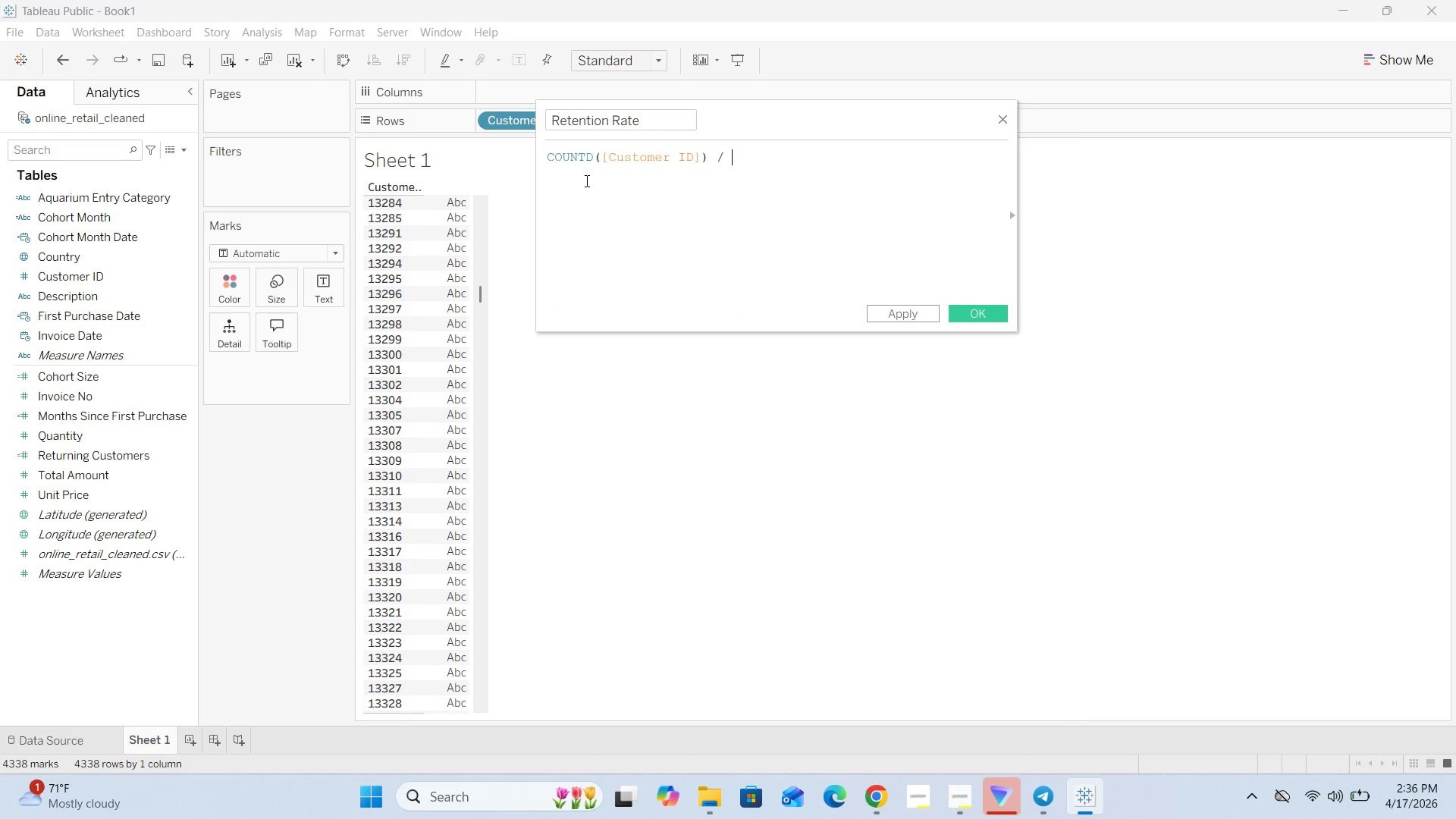 
key(Space)
 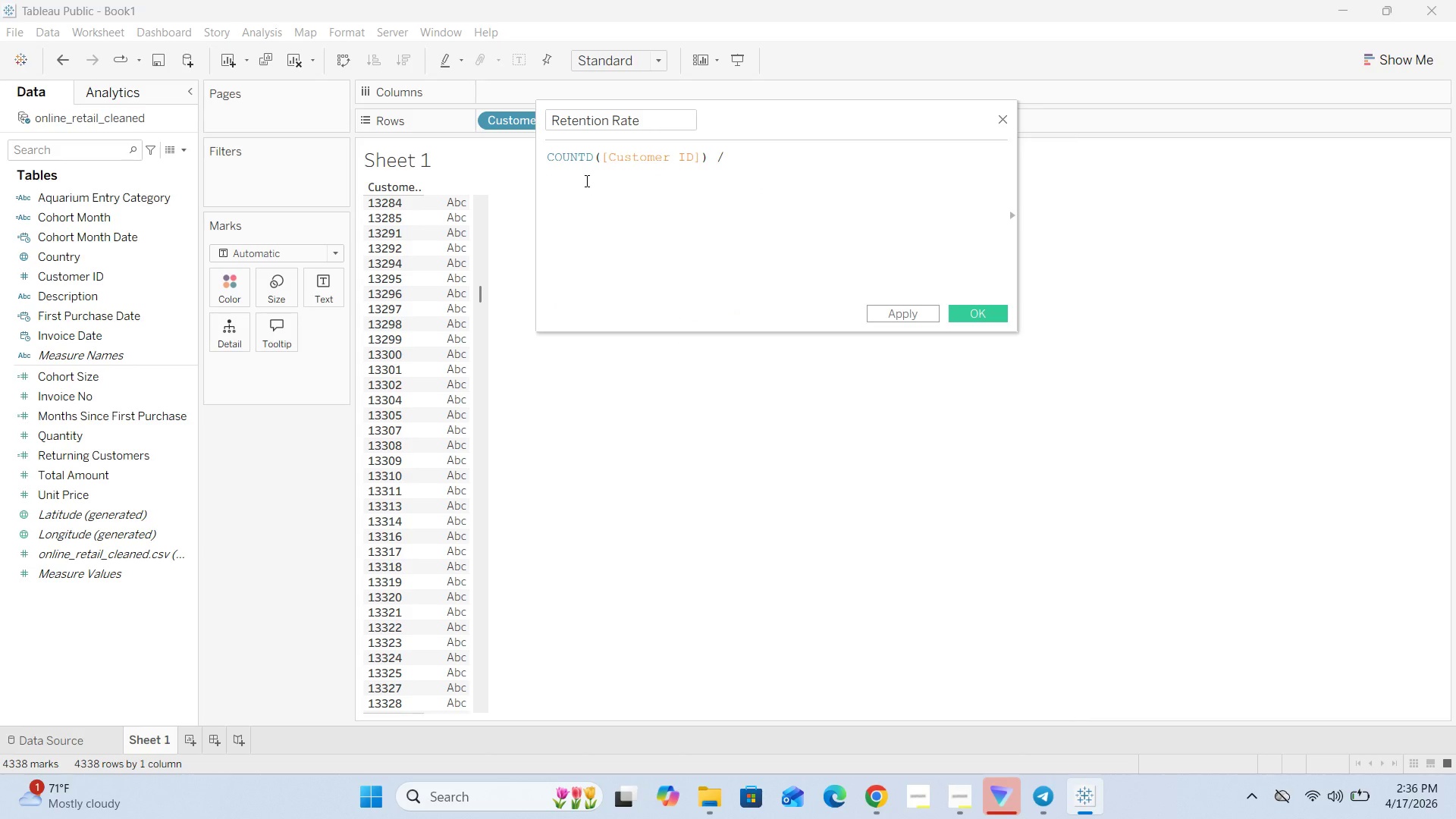 
key(BracketLeft)
 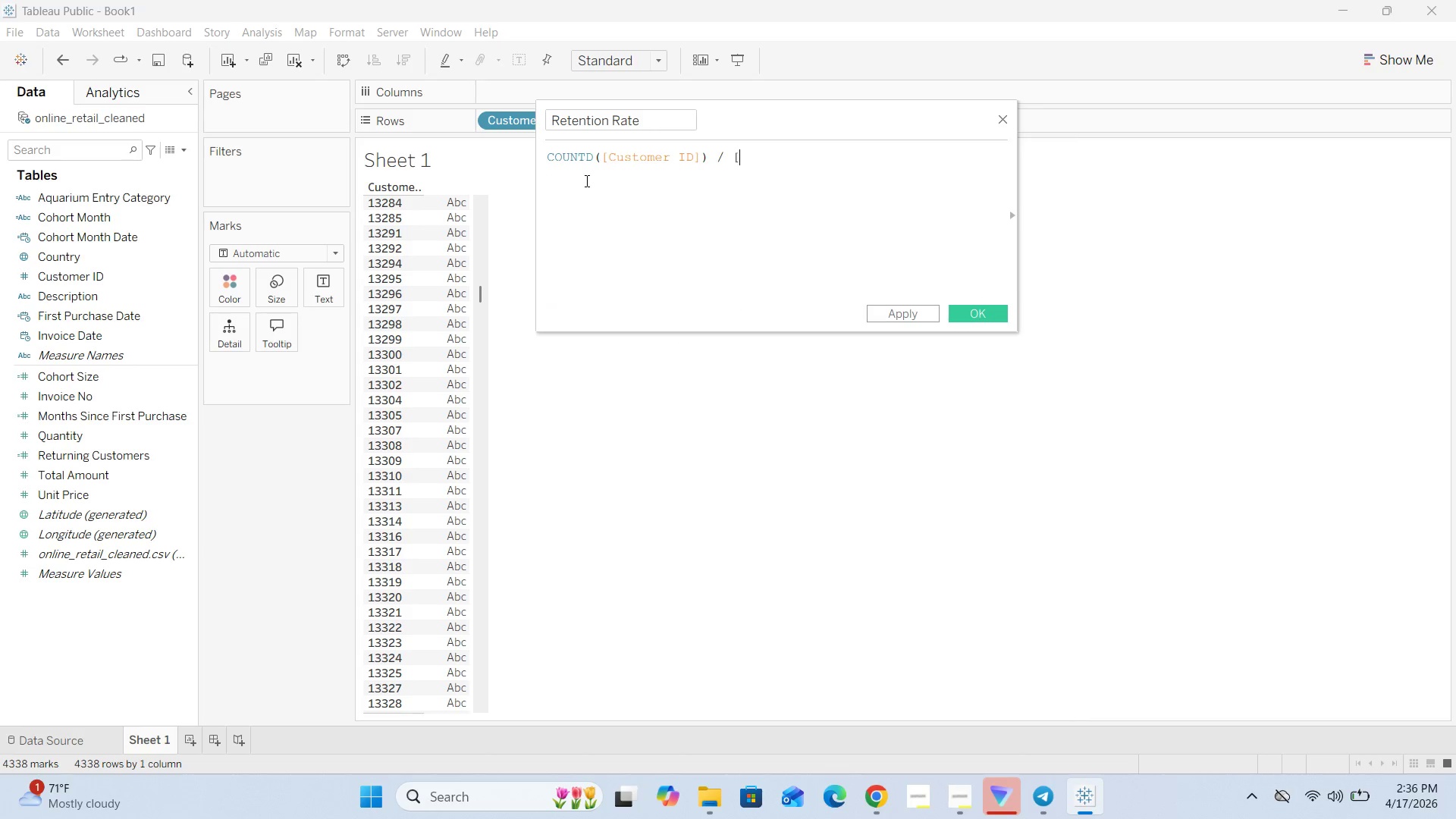 
key(BracketRight)
 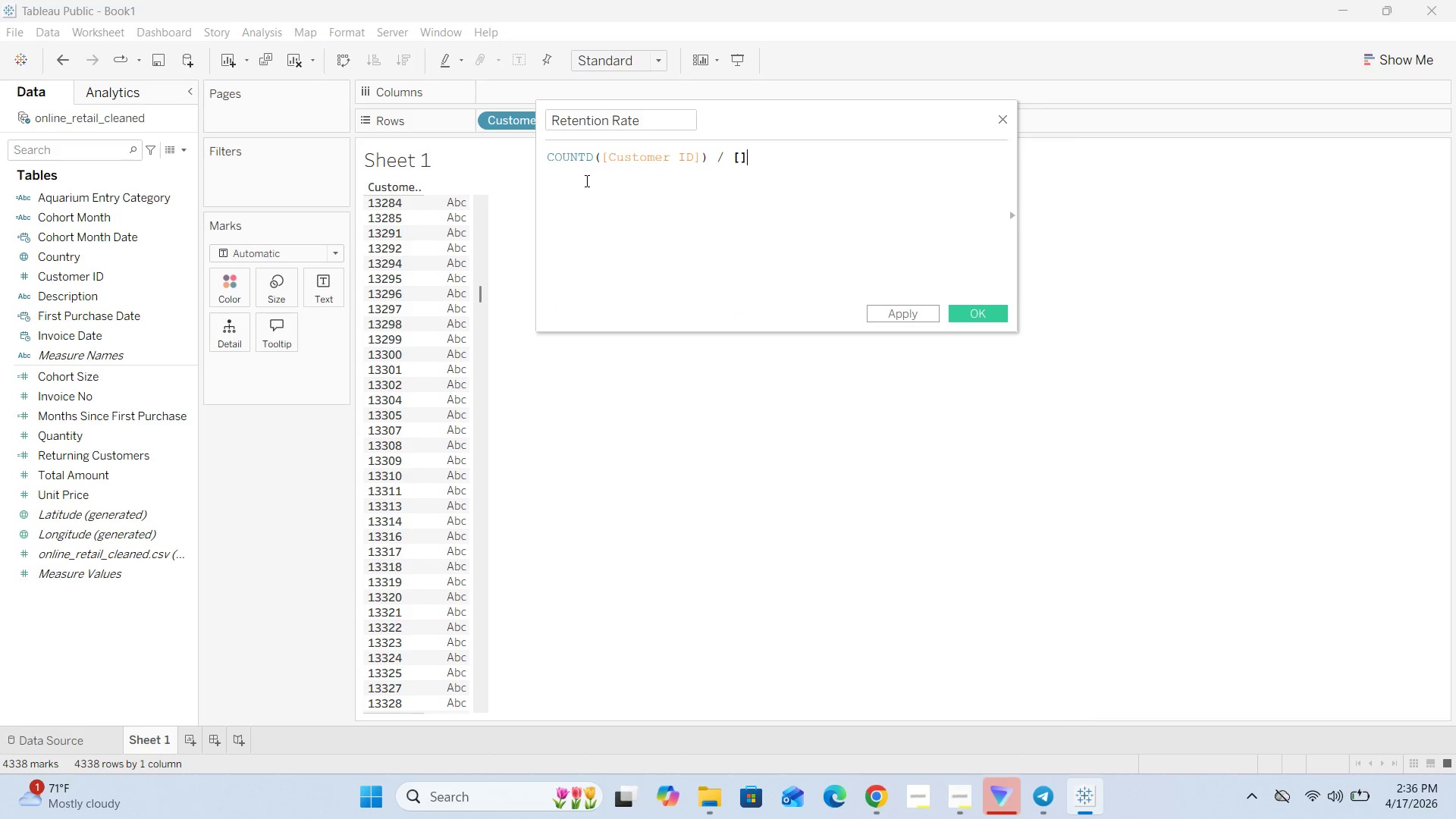 
key(ArrowLeft)
 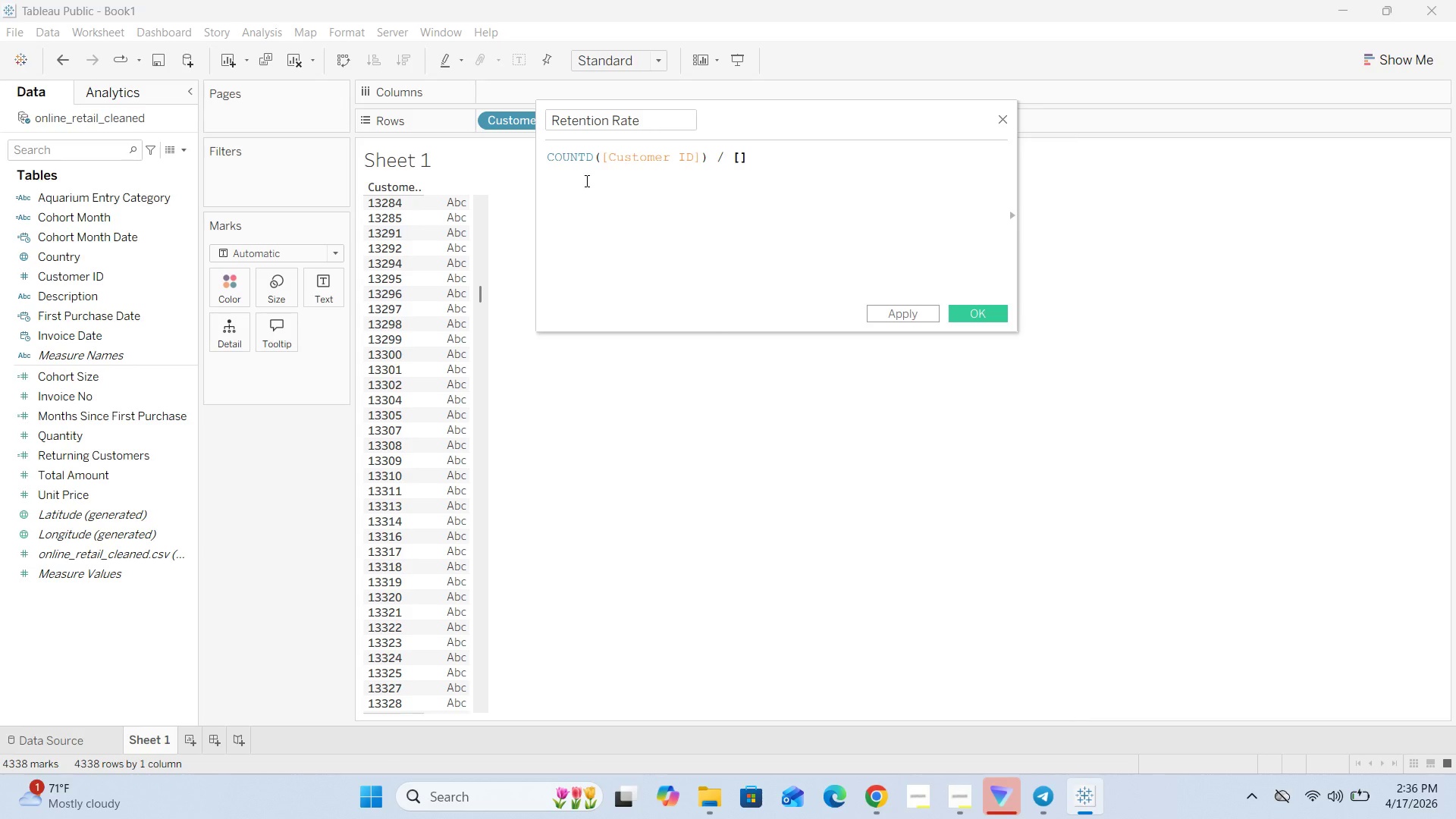 
type(Cohort Size)
 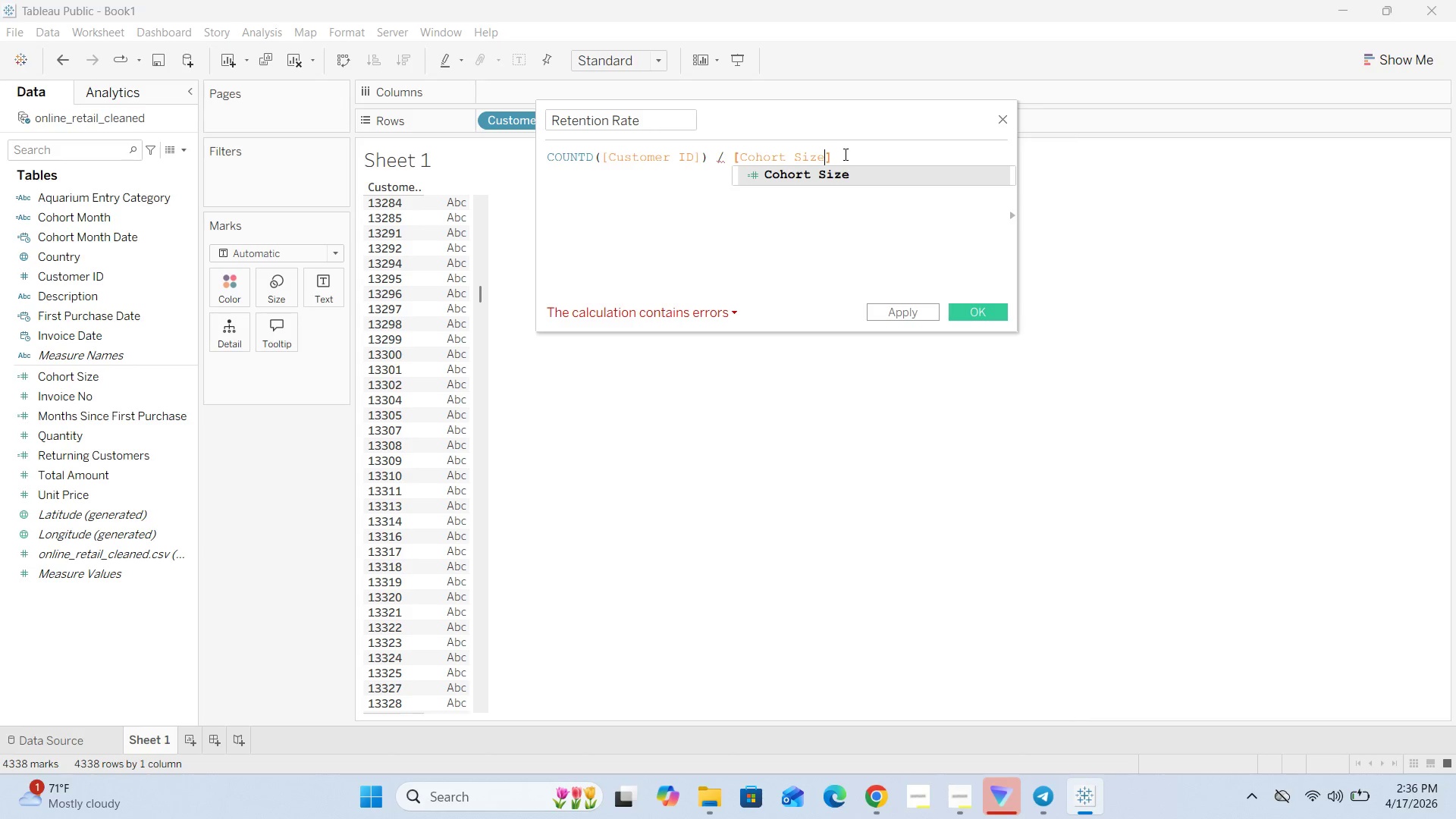 
left_click([846, 157])
 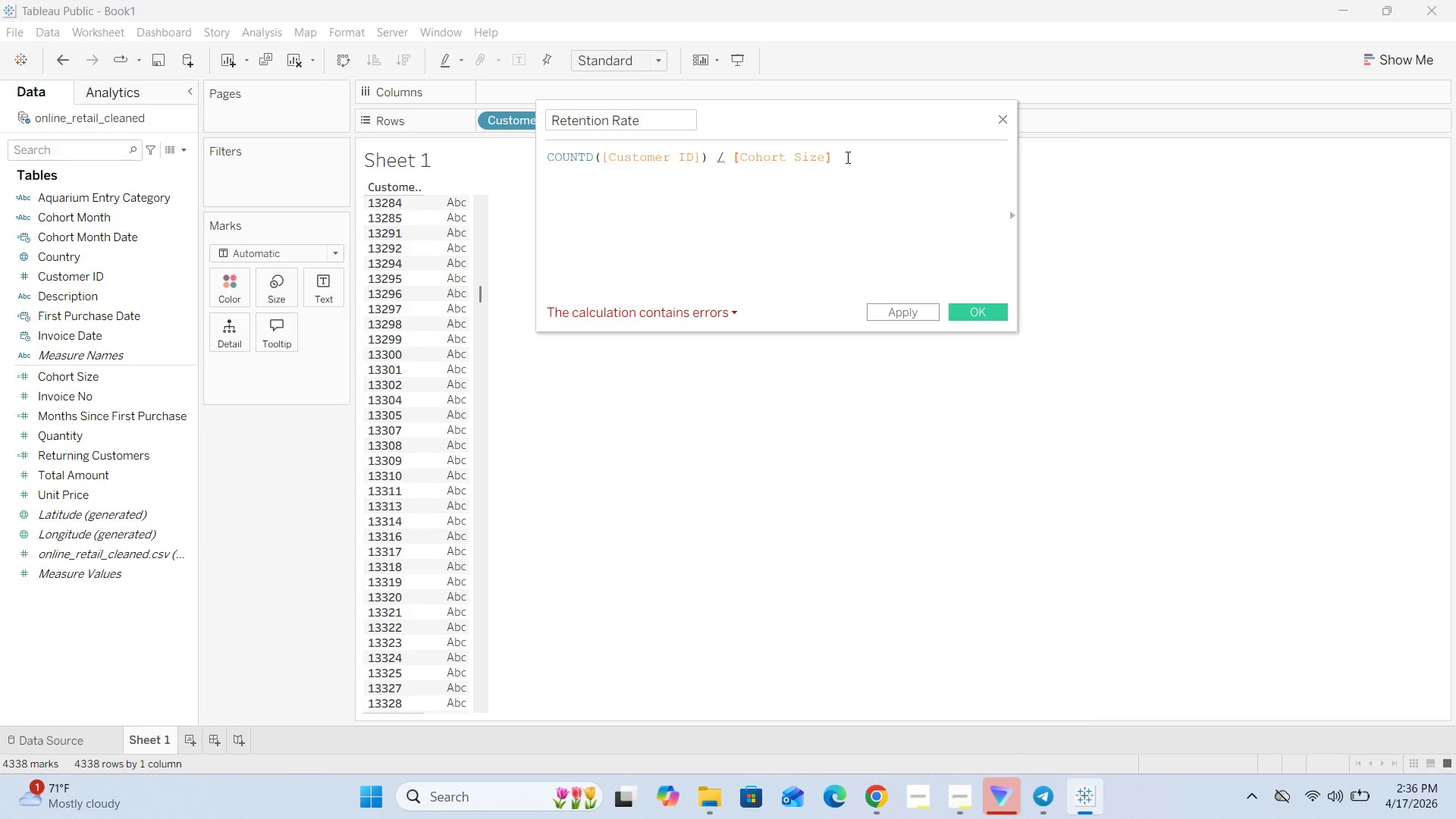 
key(Shift+0)
 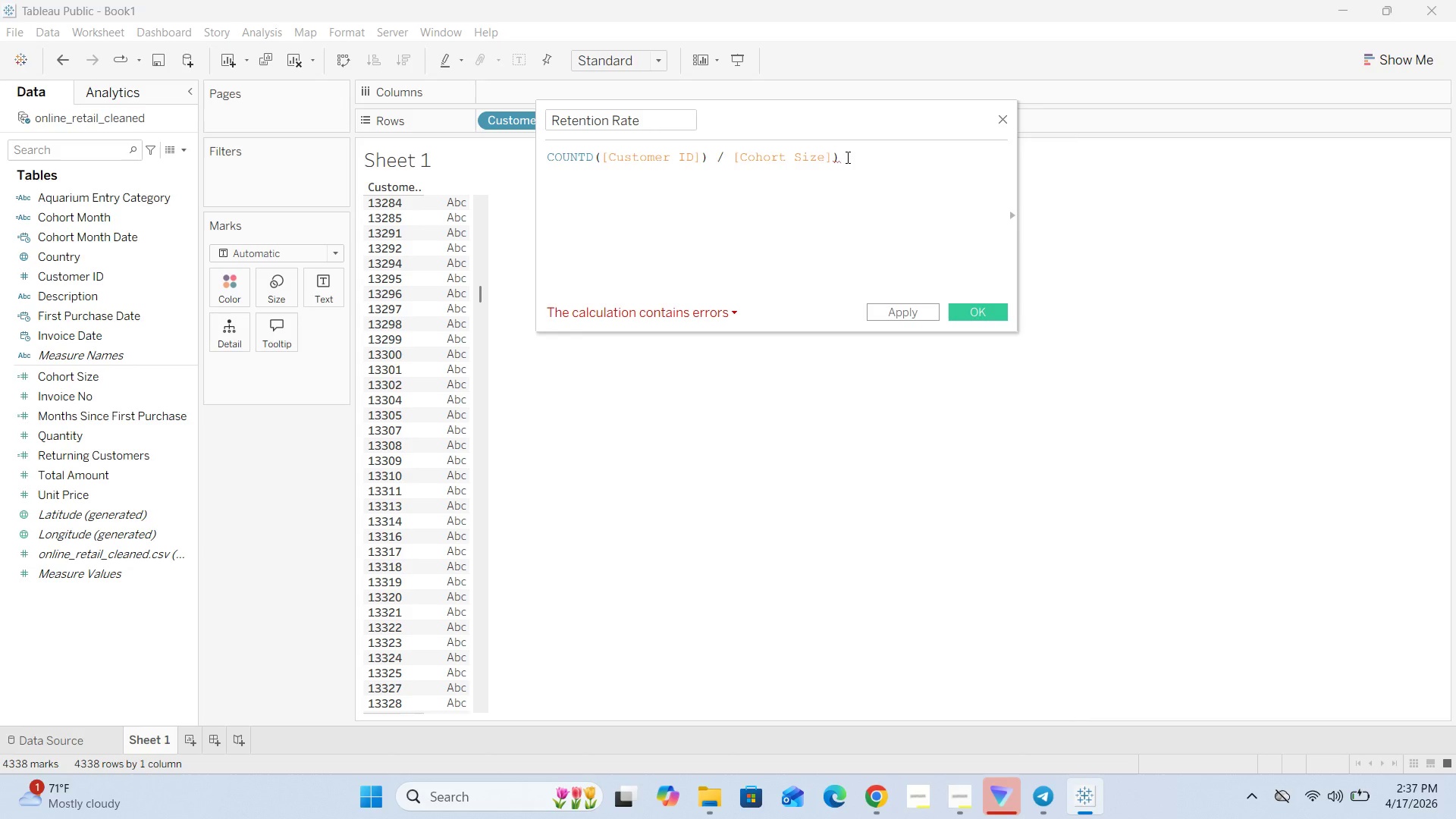 
wait(6.67)
 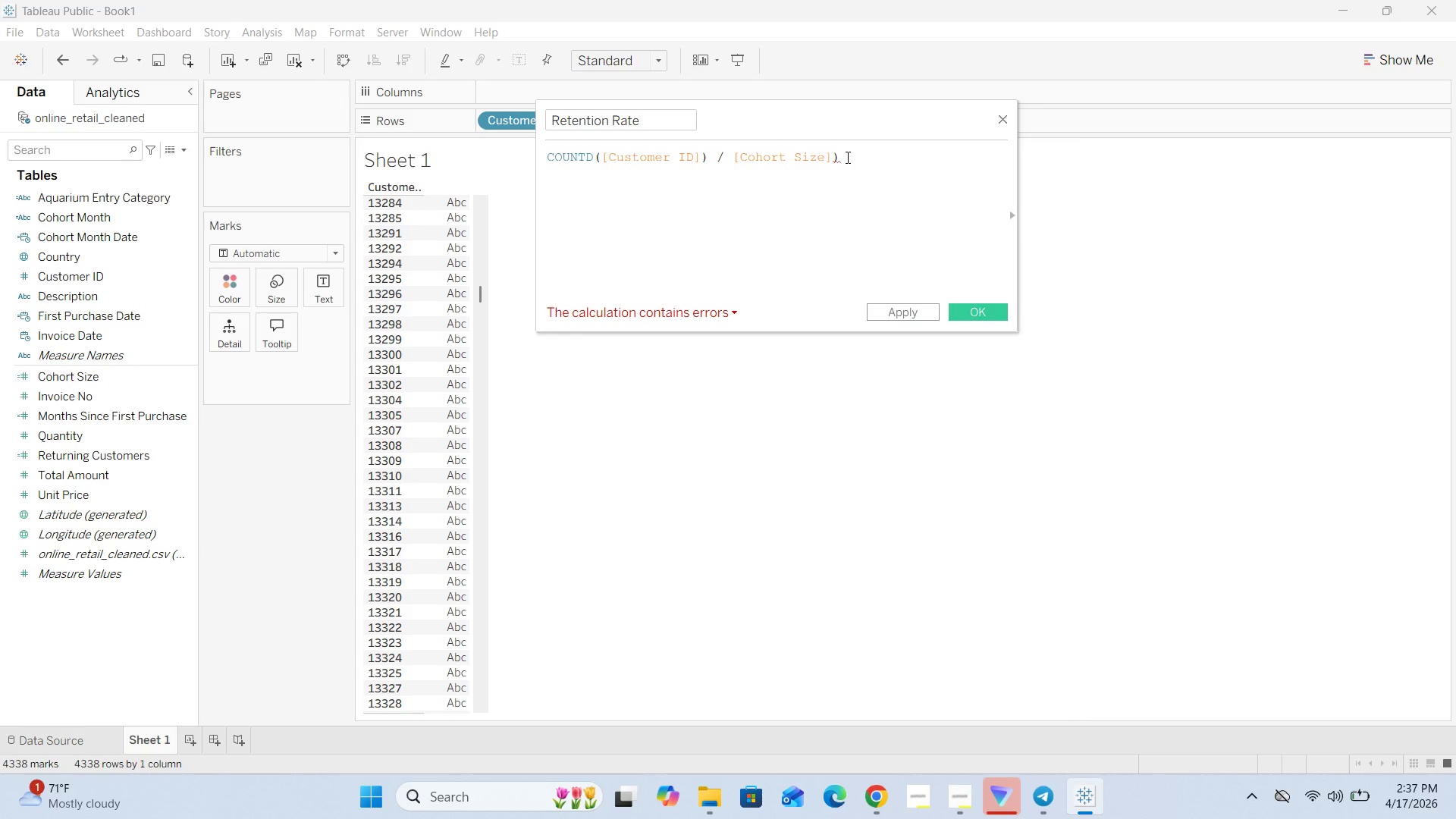 
key(Backspace)
 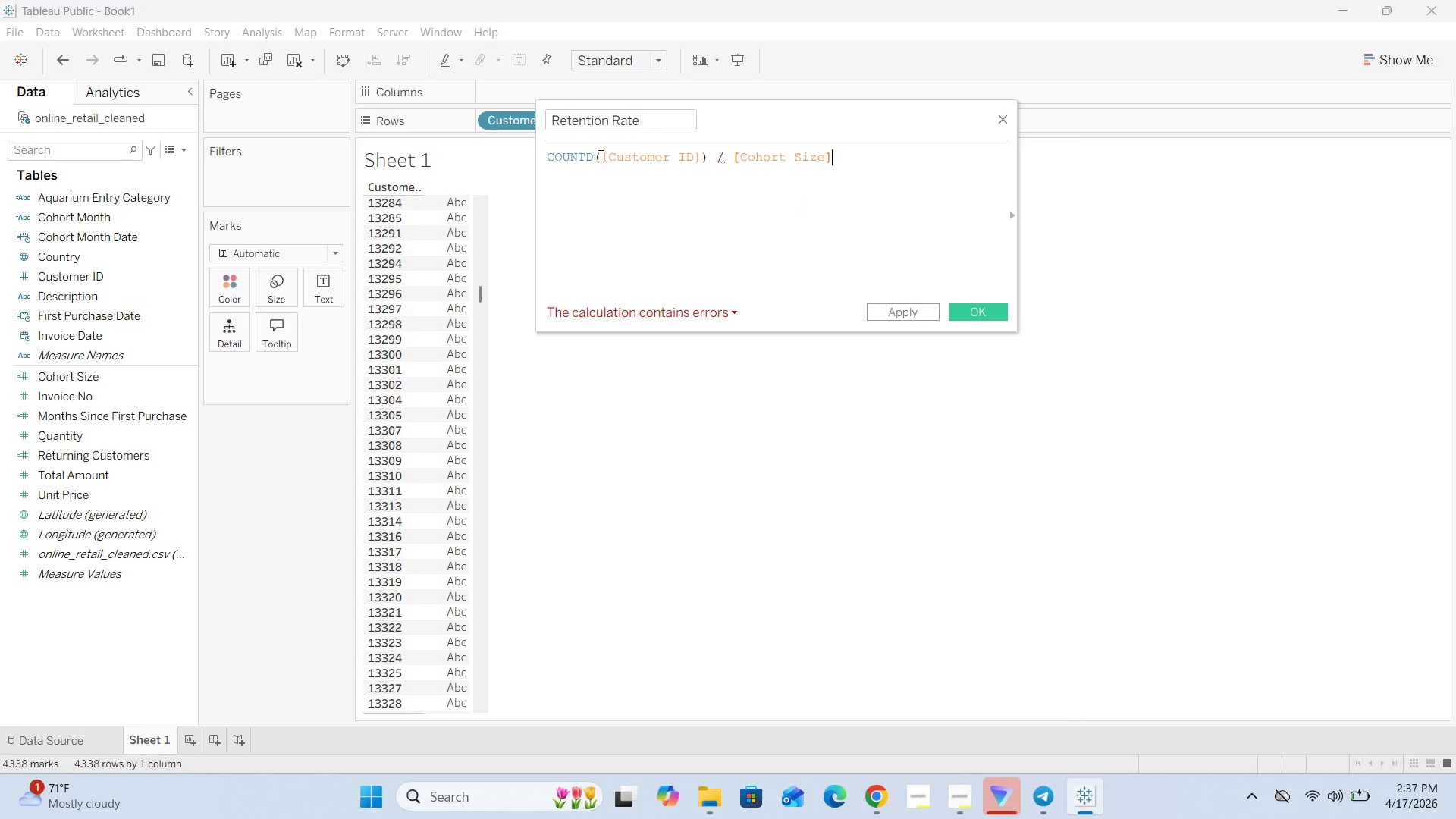 
wait(9.47)
 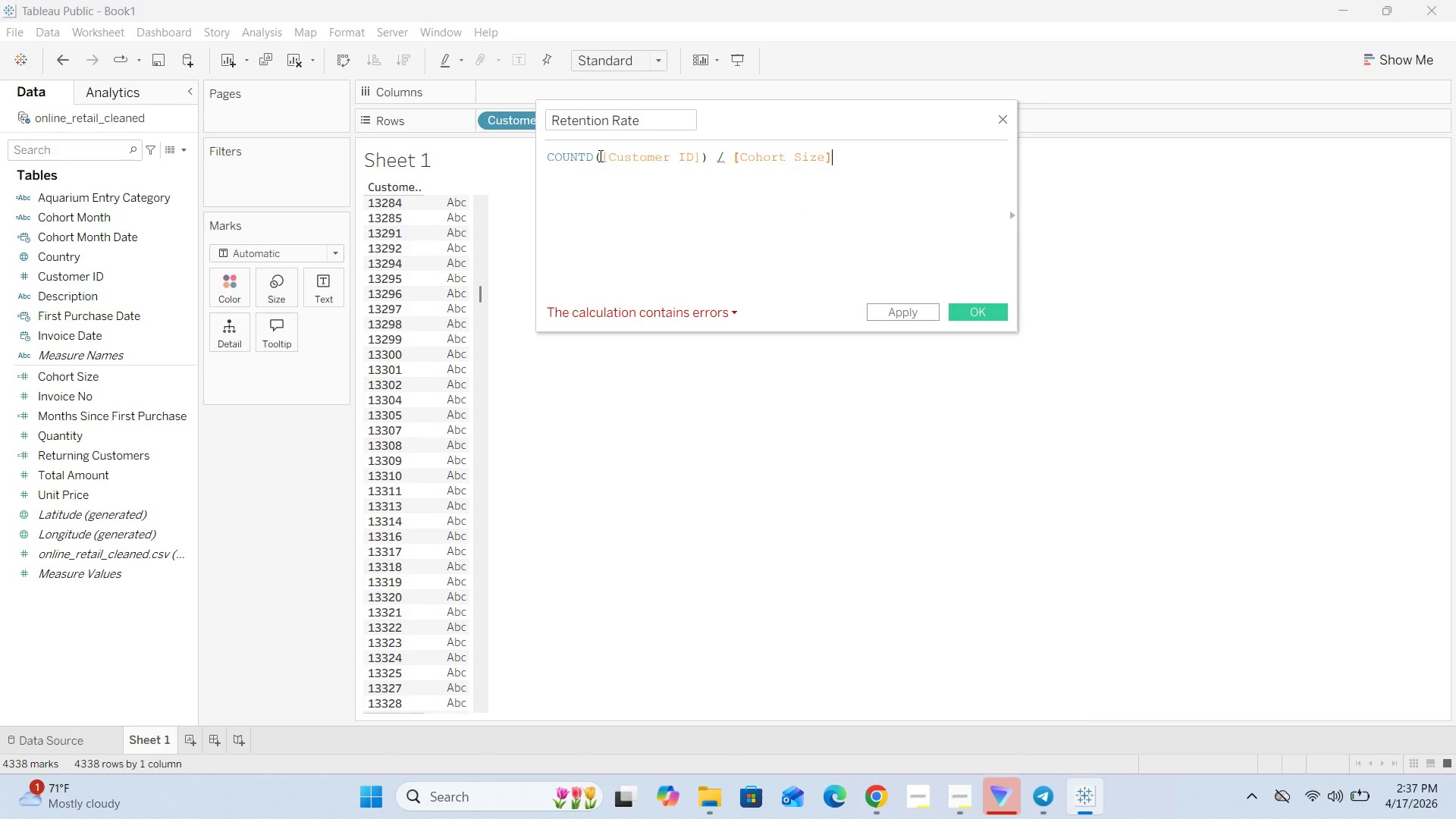 
left_click([725, 160])
 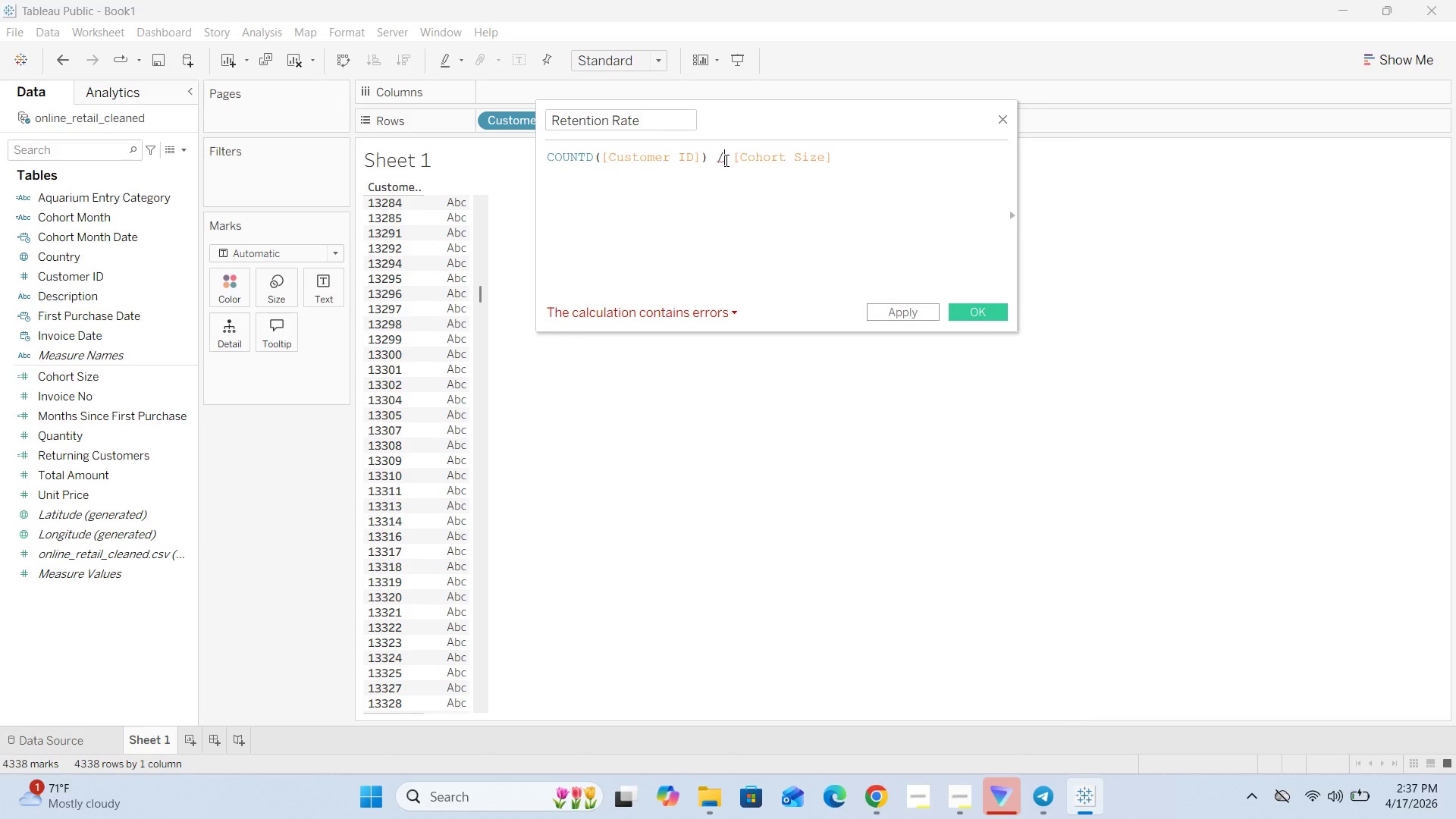 
key(Backspace)
 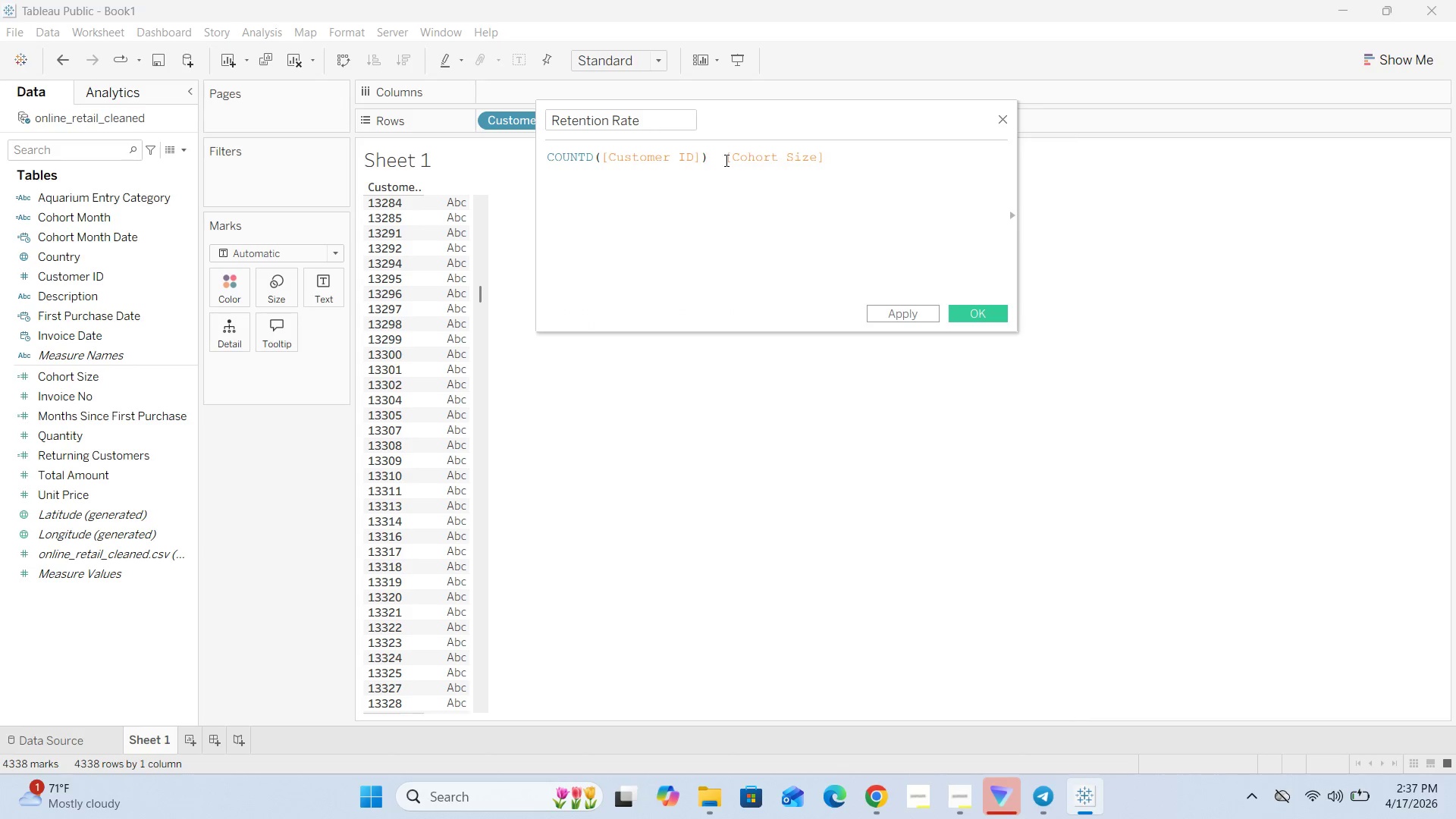 
key(Backspace)
 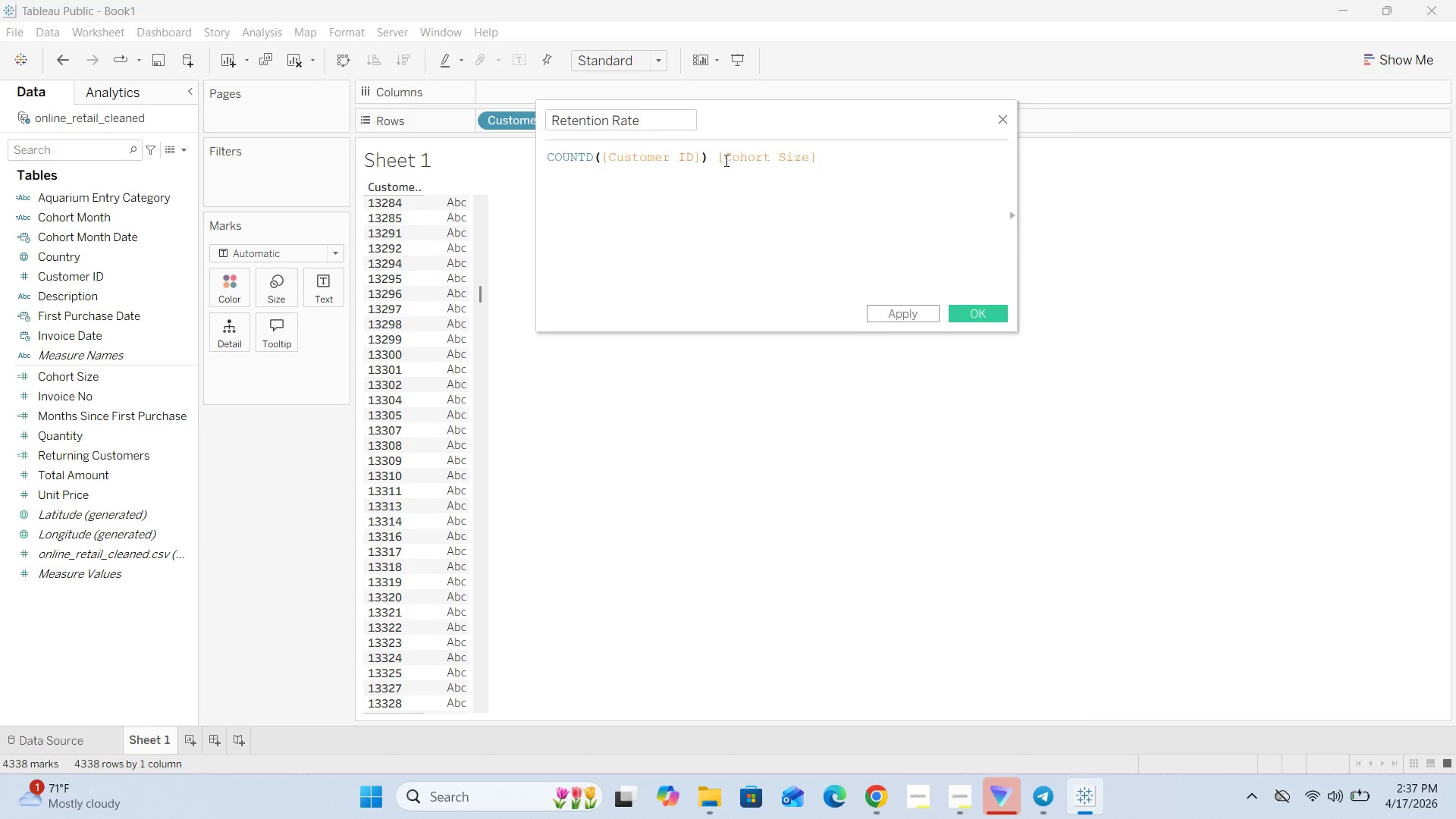 
key(ArrowRight)
 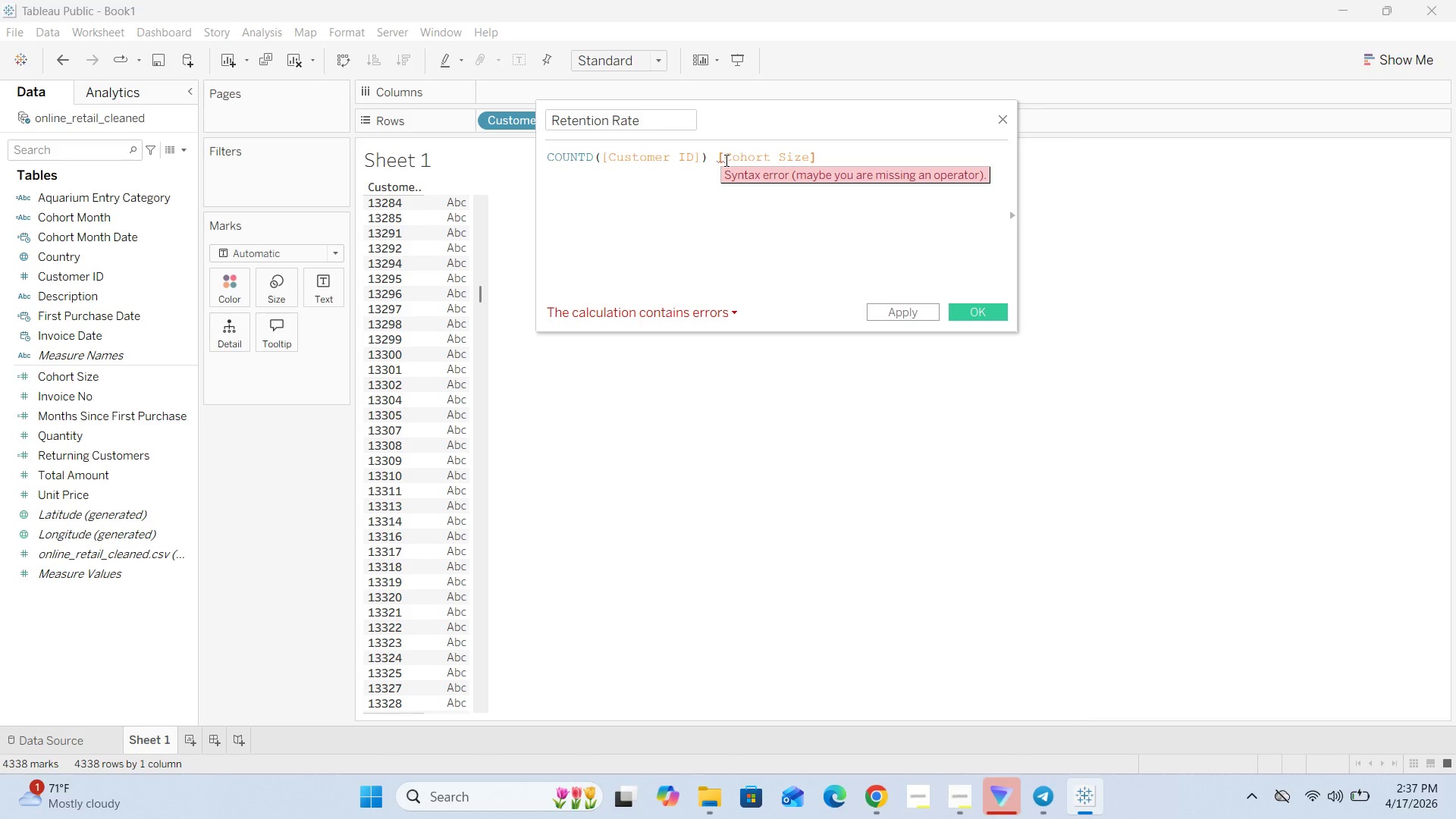 
key(Backspace)
 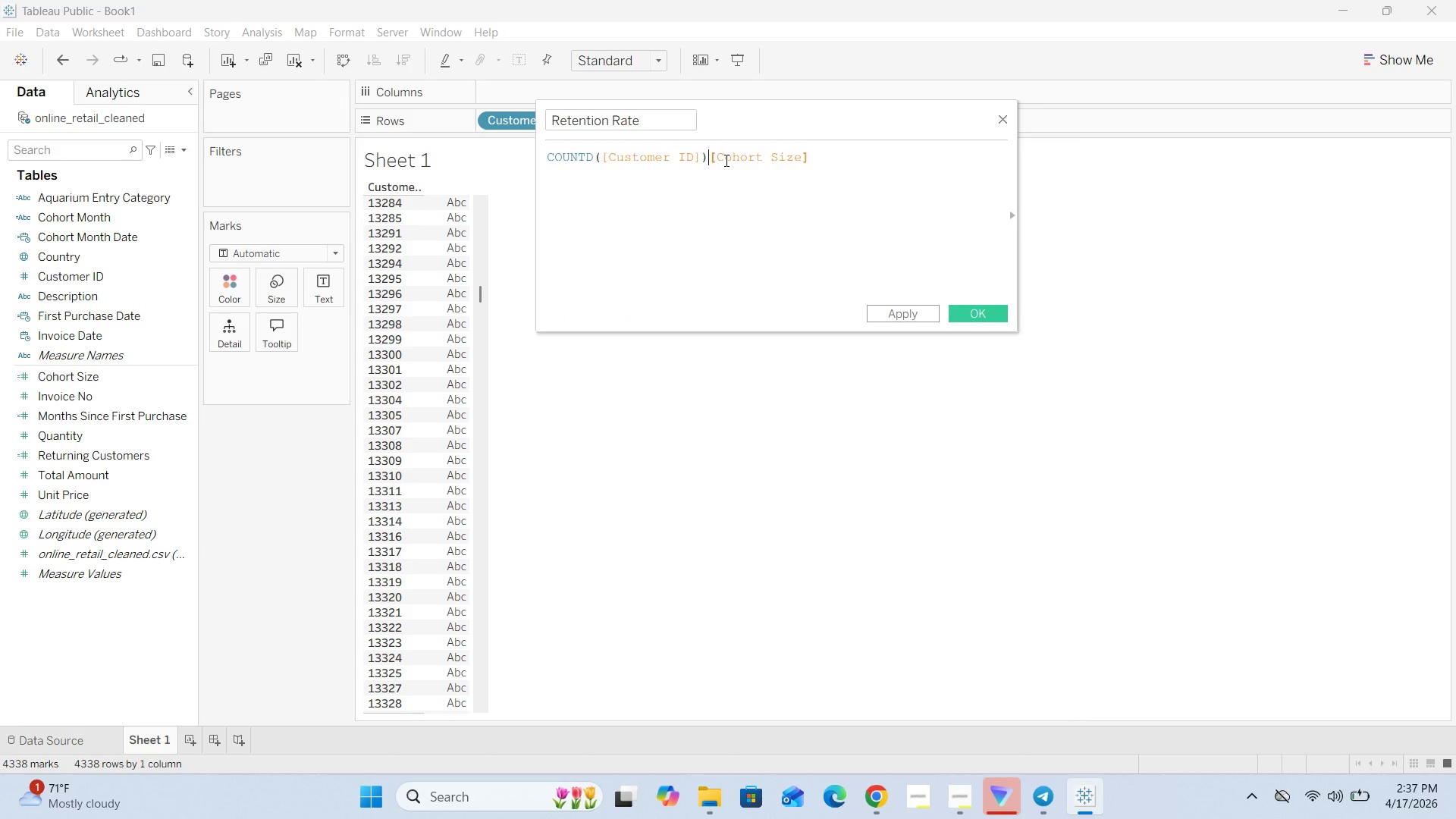 
key(Slash)
 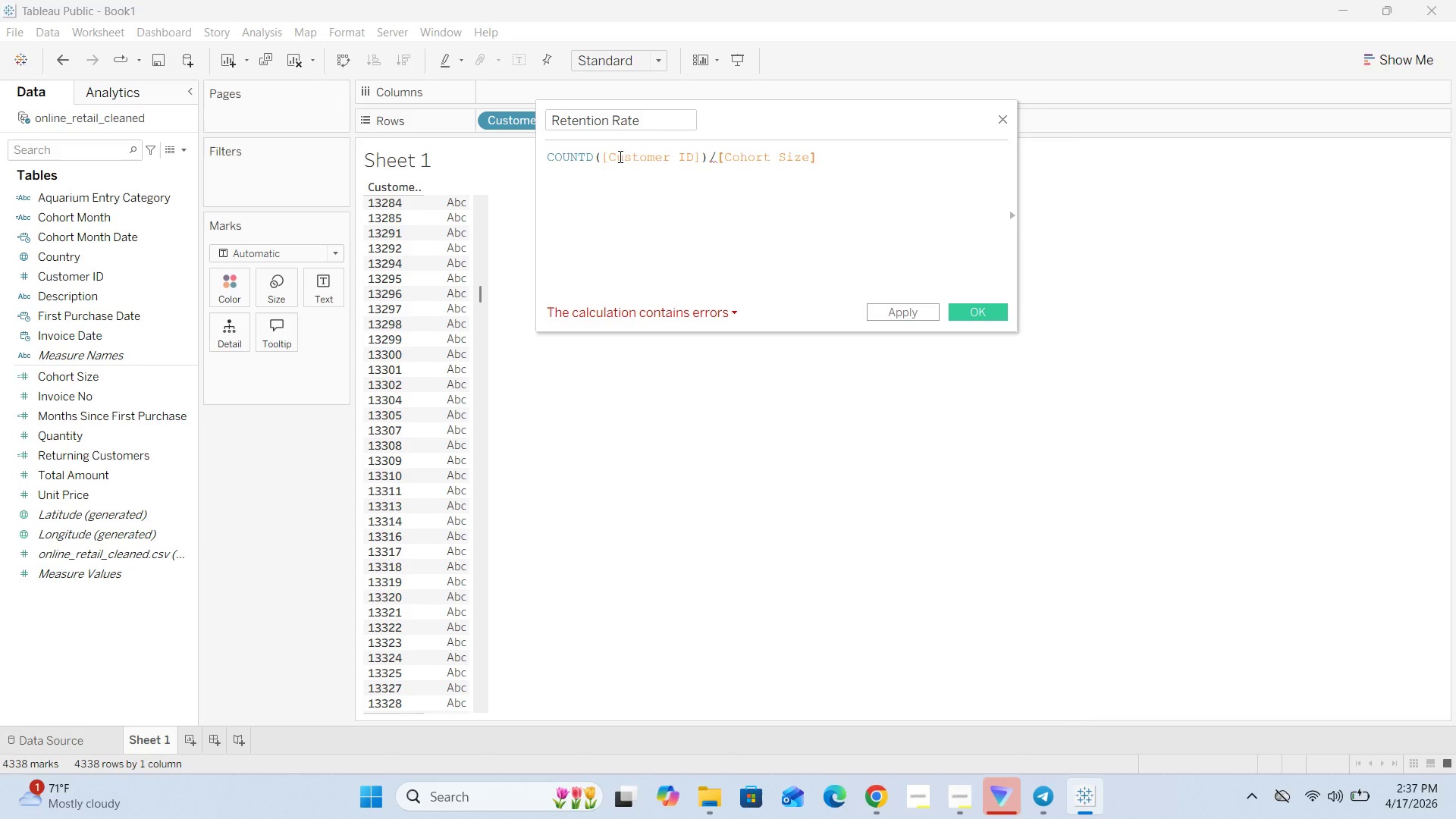 
wait(10.17)
 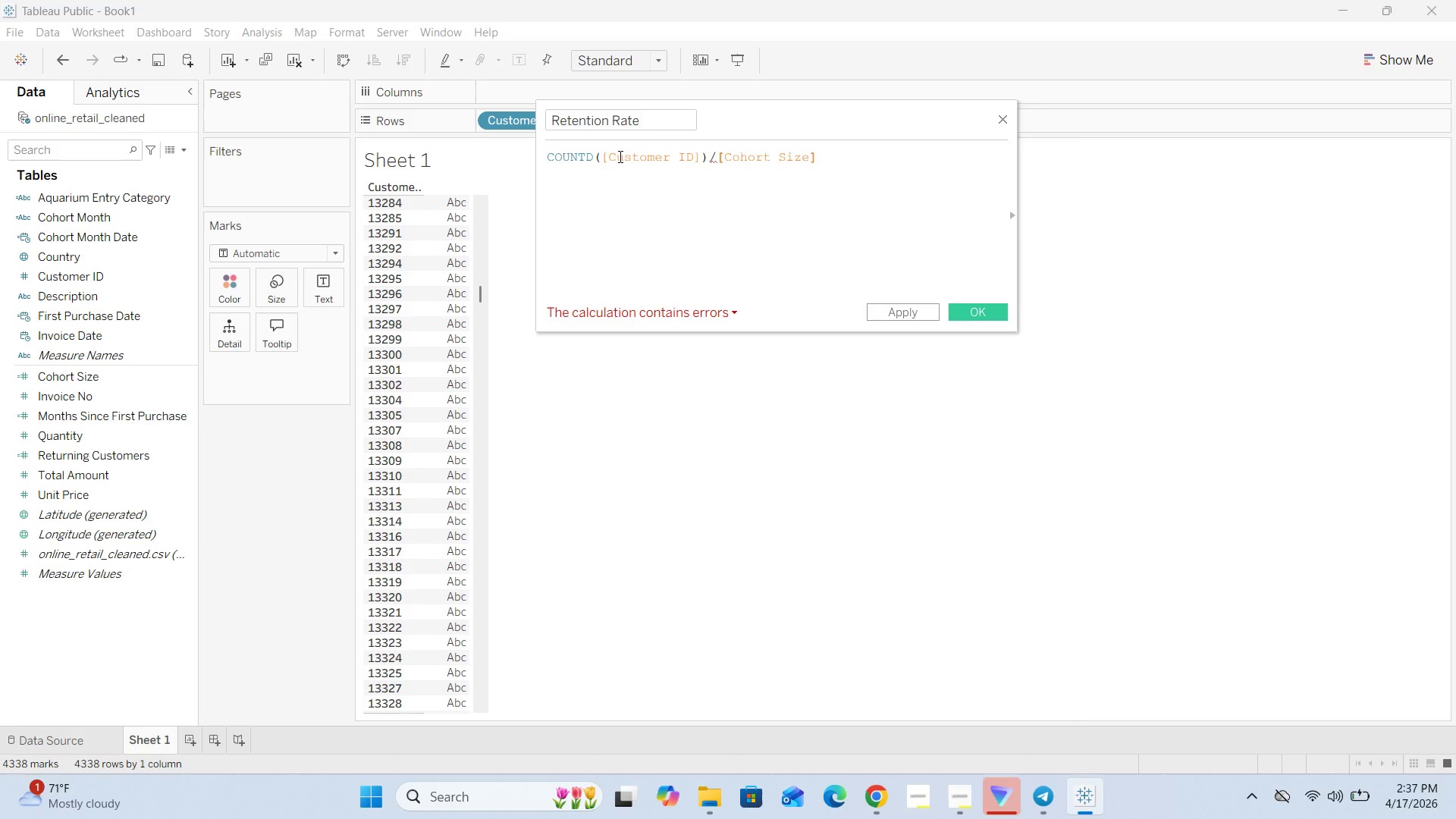 
left_click([711, 158])
 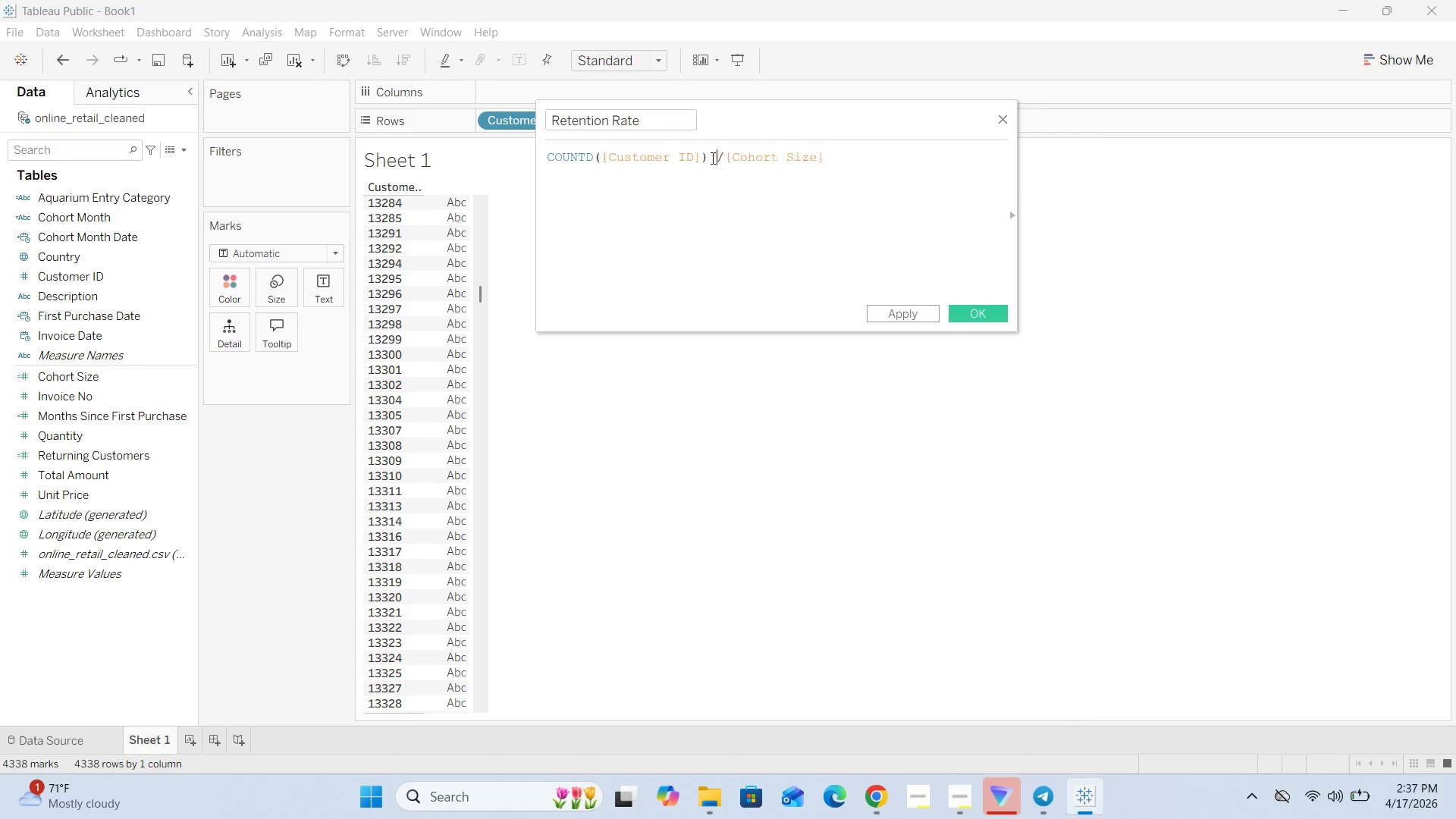 
key(Space)
 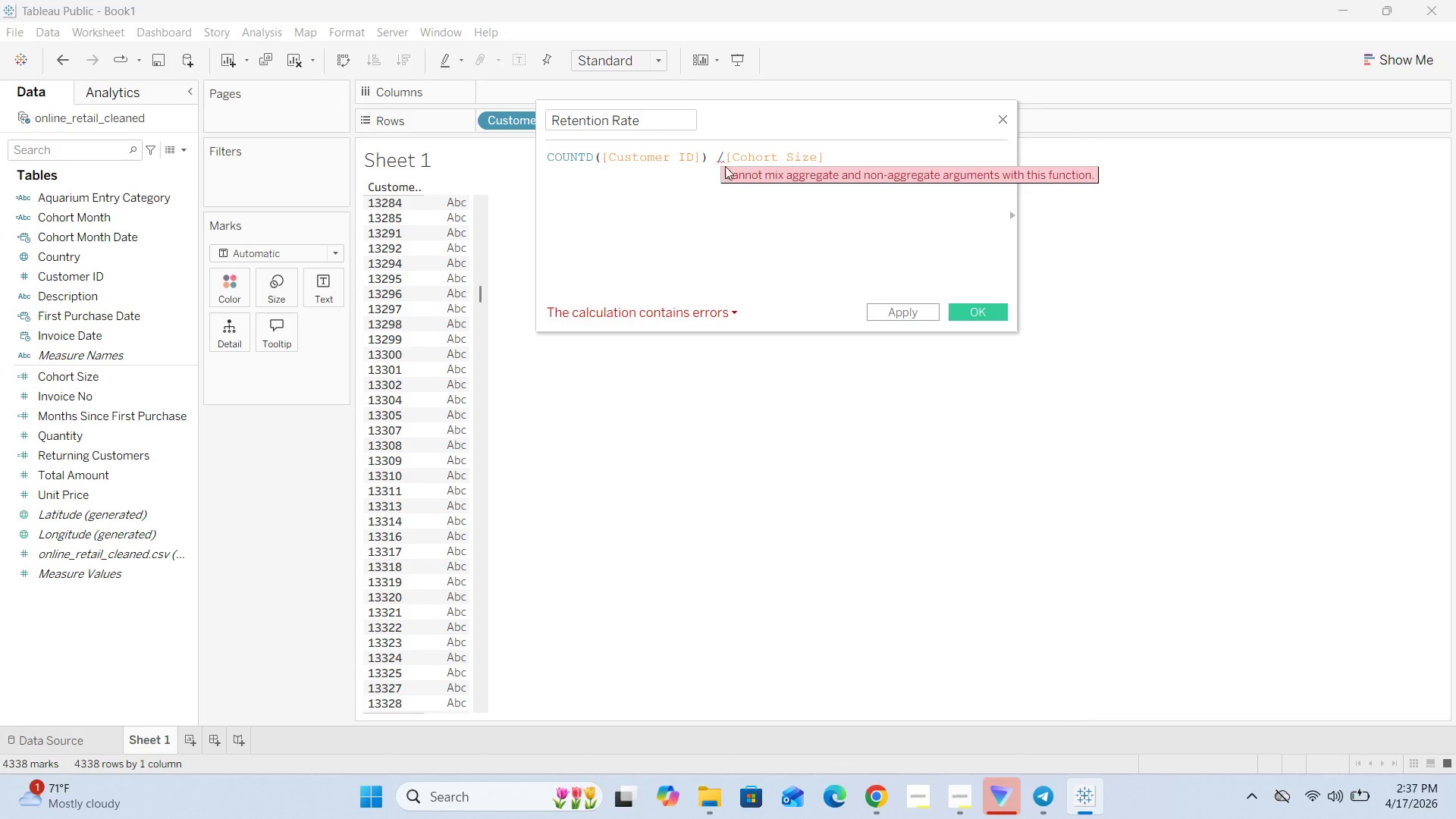 
left_click([723, 159])
 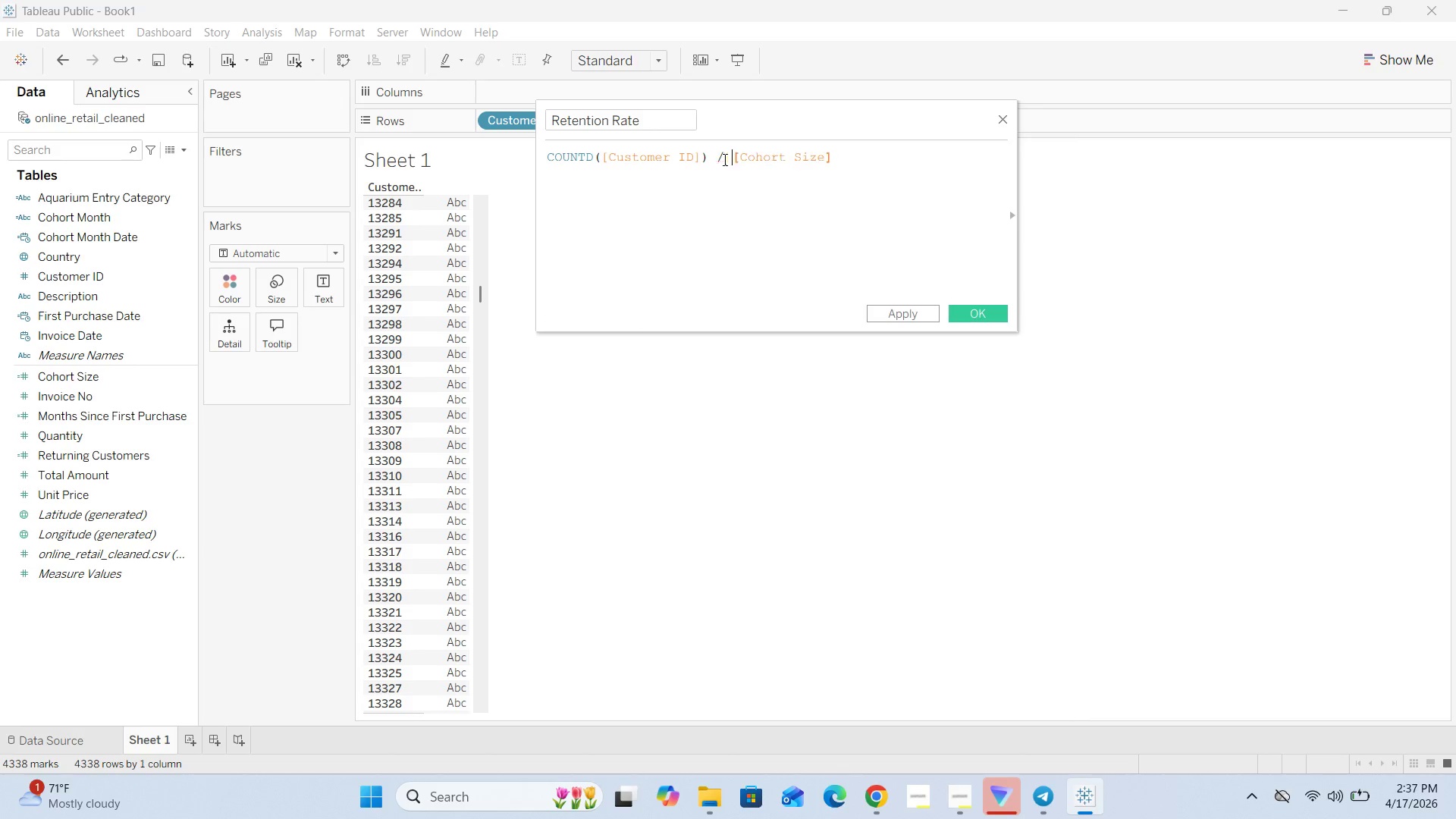 
key(Space)
 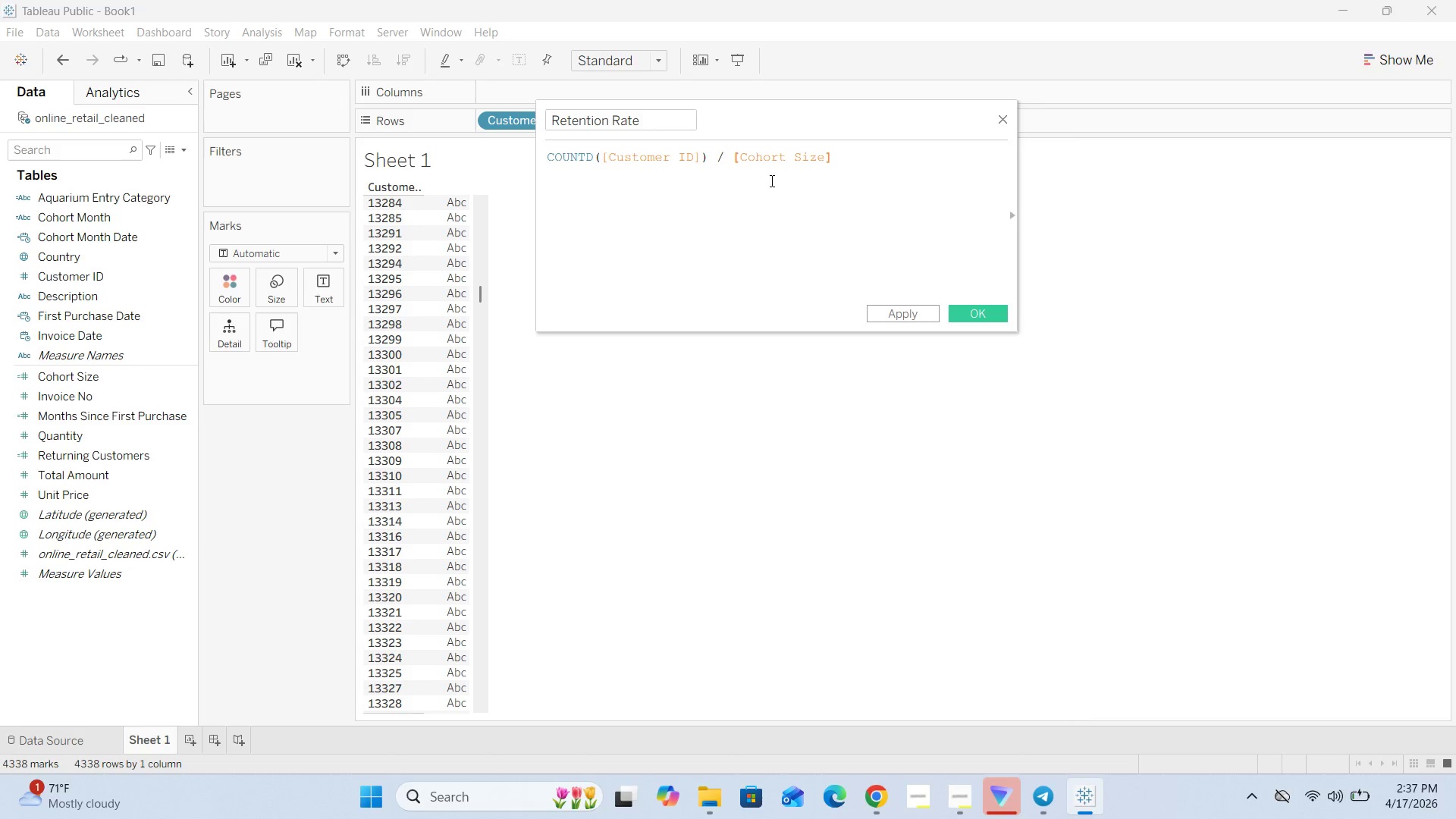 
mouse_move([819, 209])
 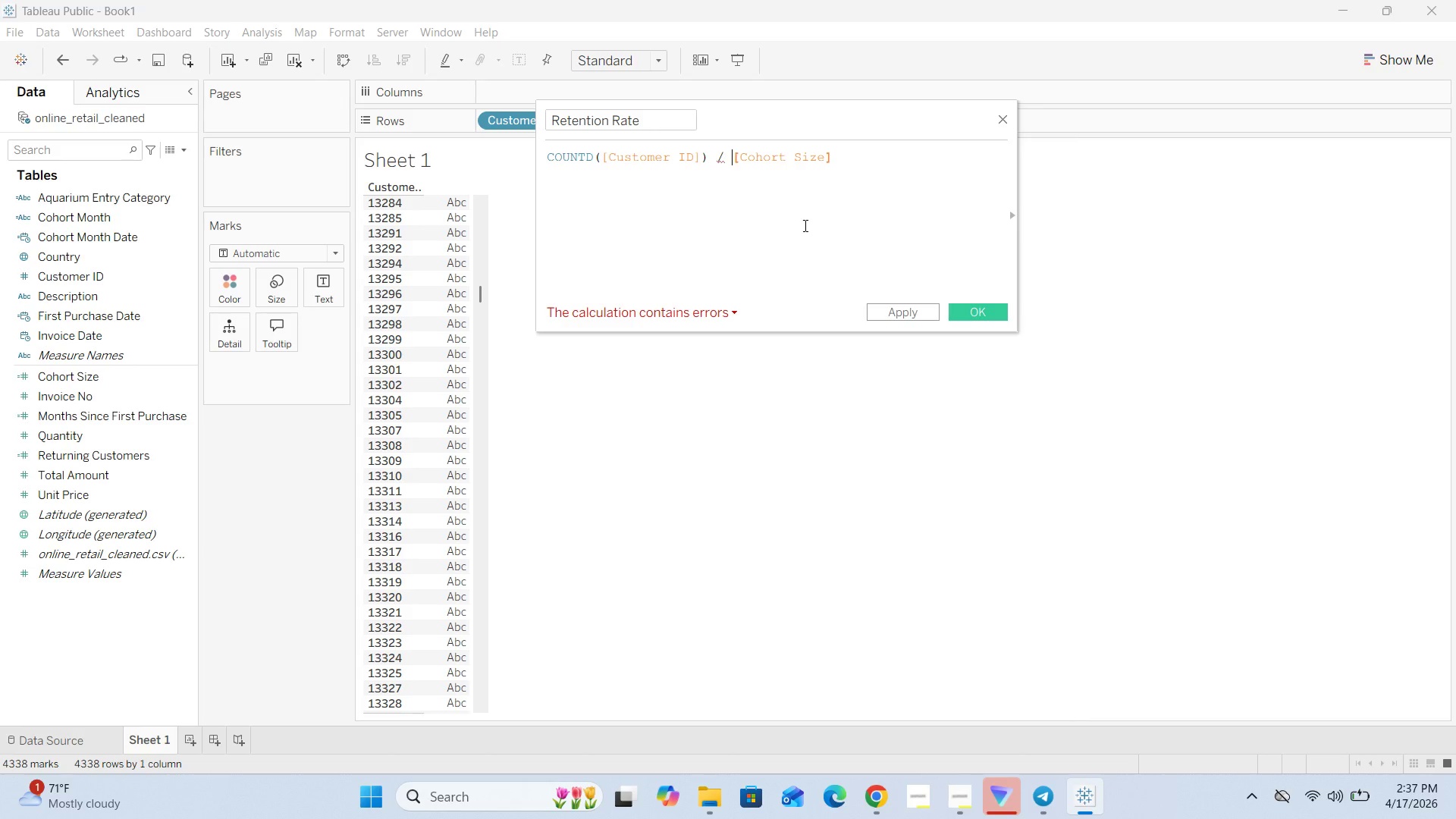 
wait(10.13)
 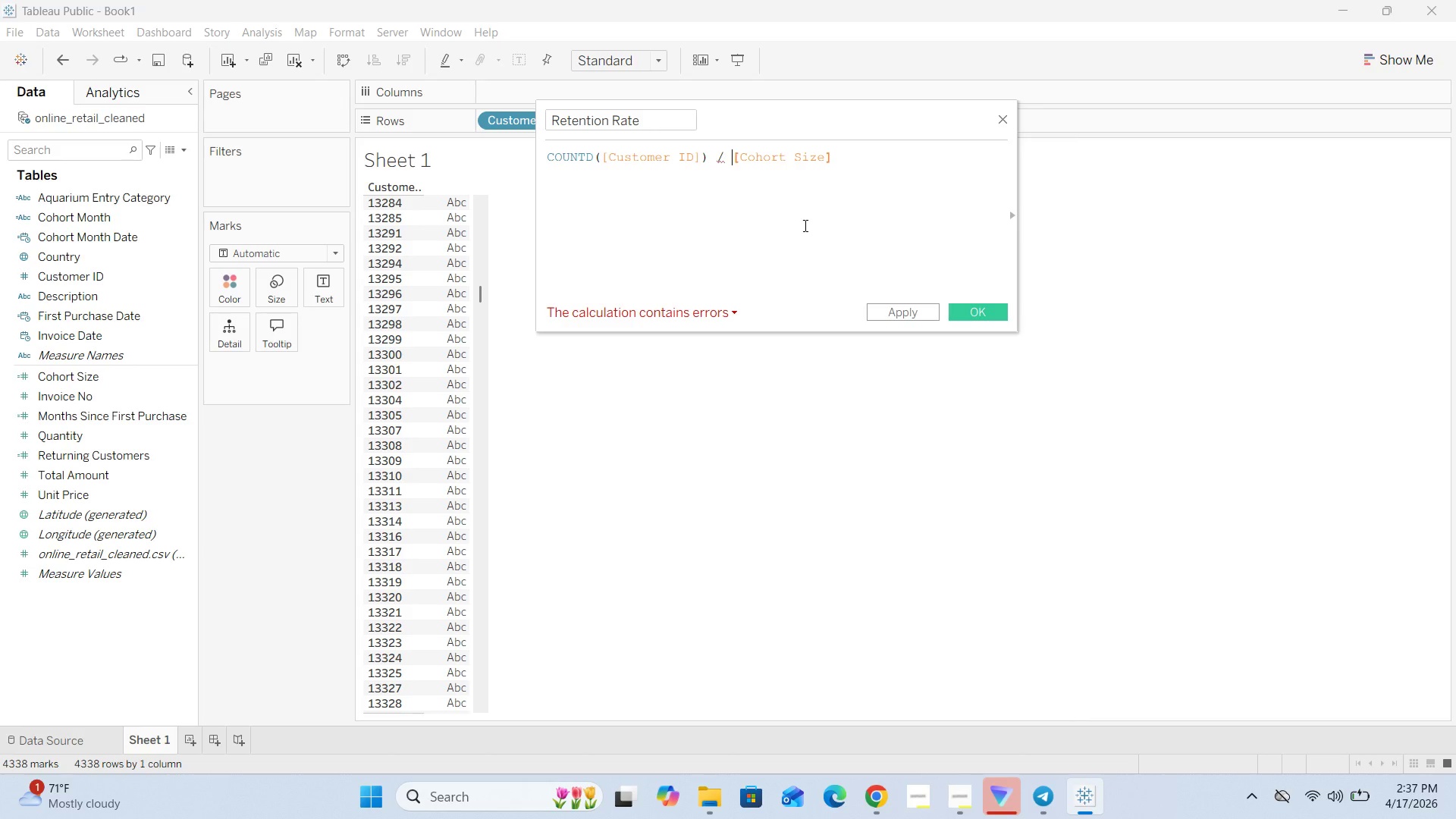 
key(Backspace)
 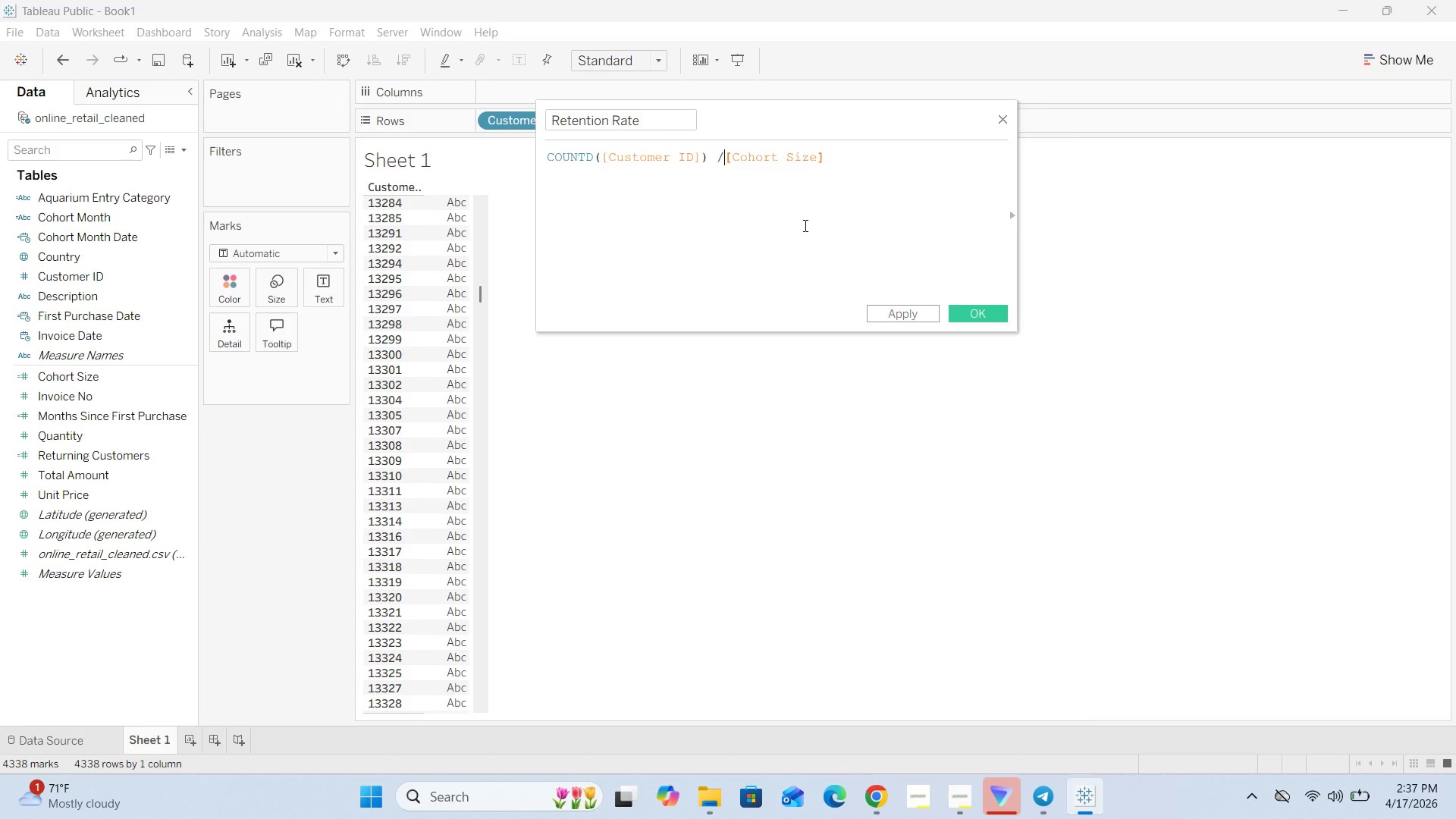 
key(Backspace)
 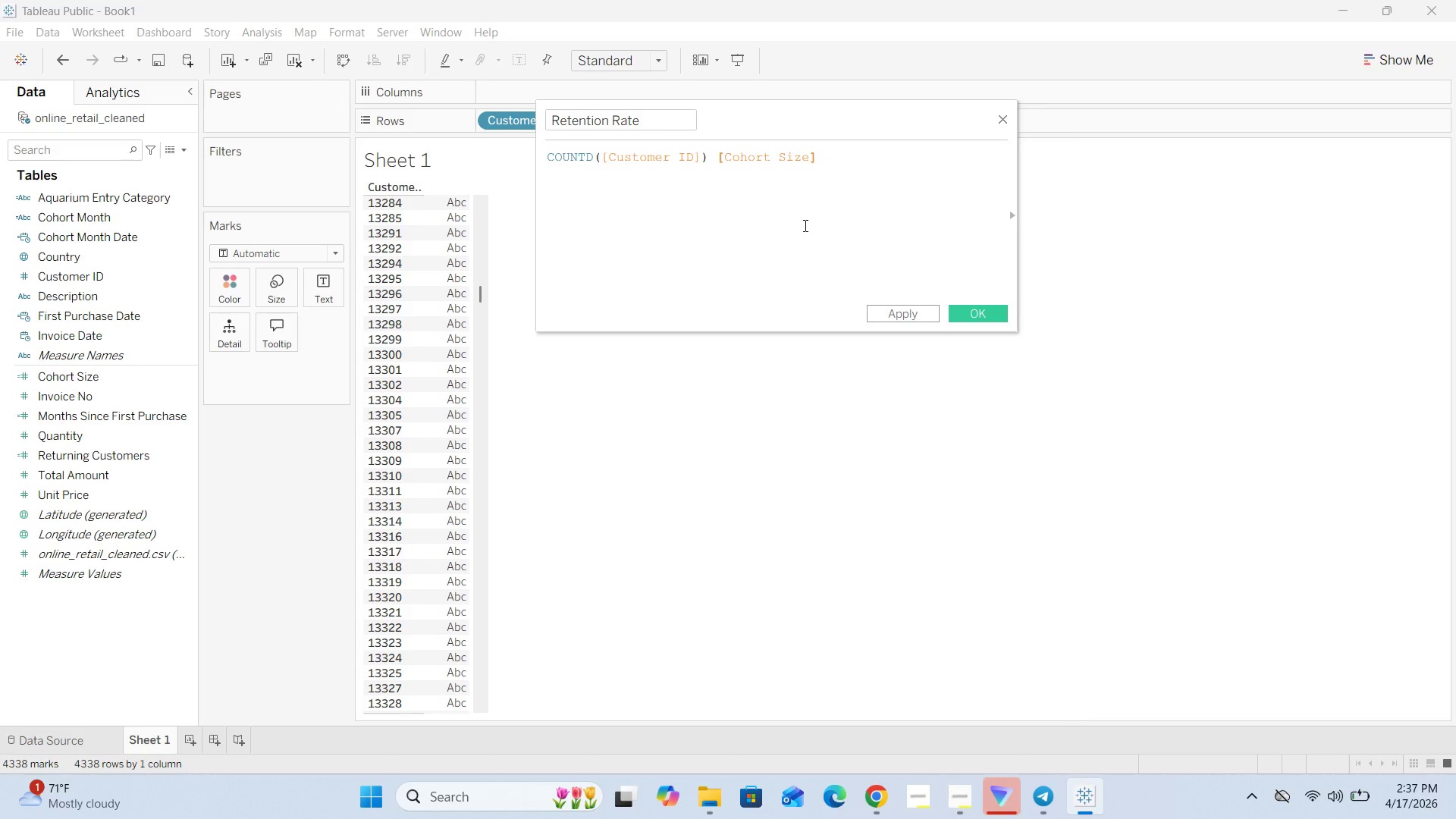 
key(Shift+Slash)
 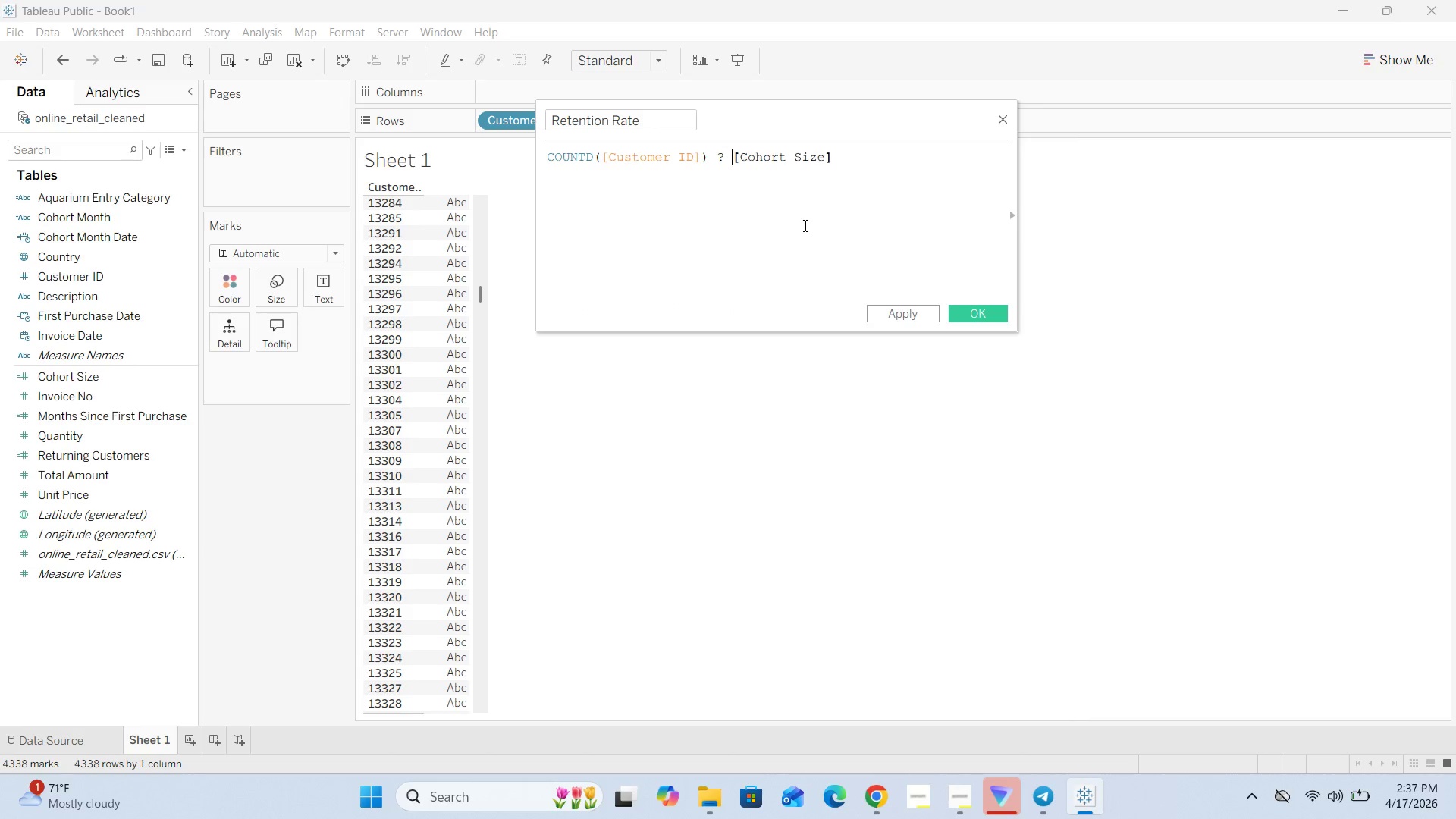 
key(Space)
 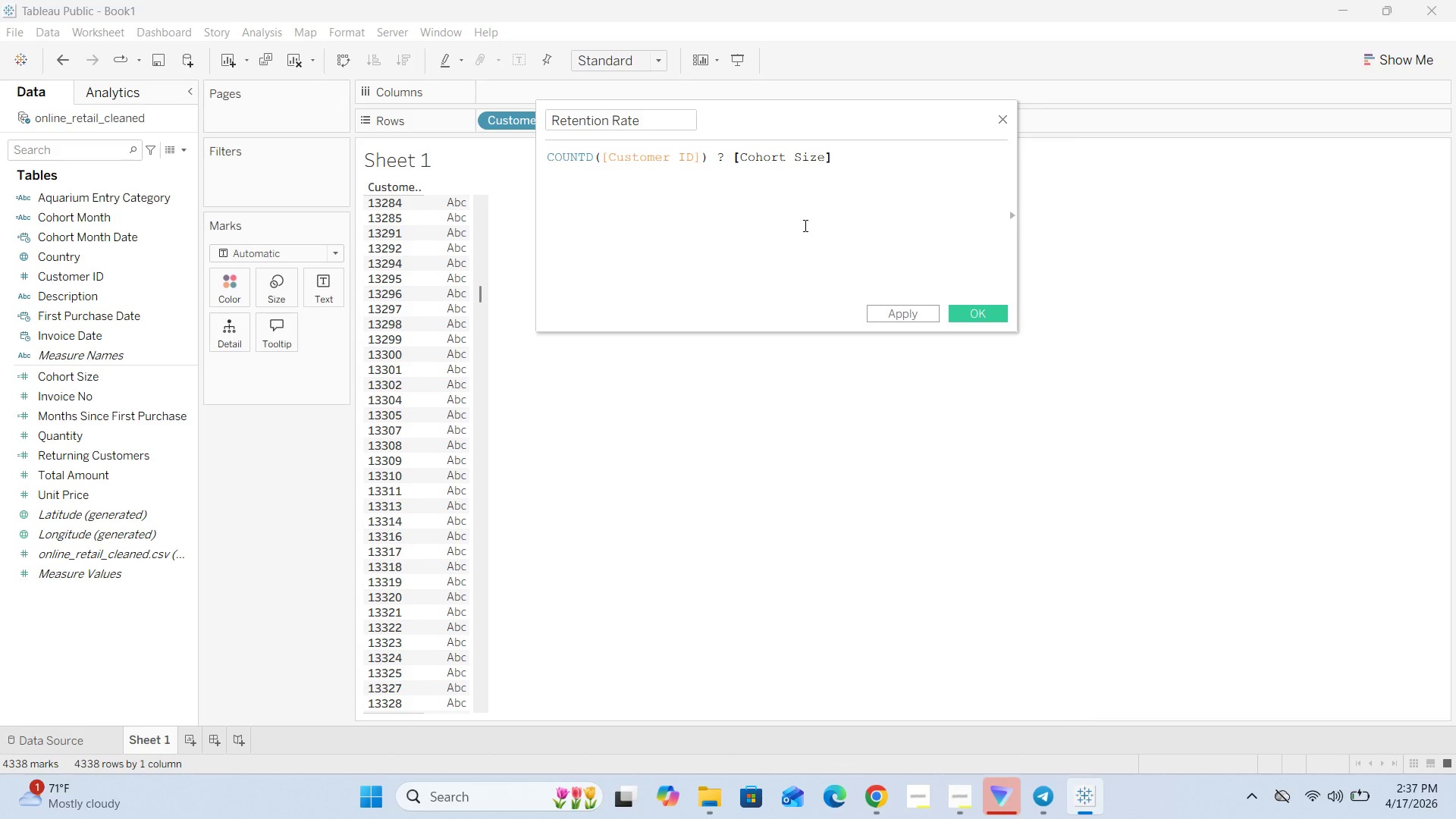 
key(Backspace)
 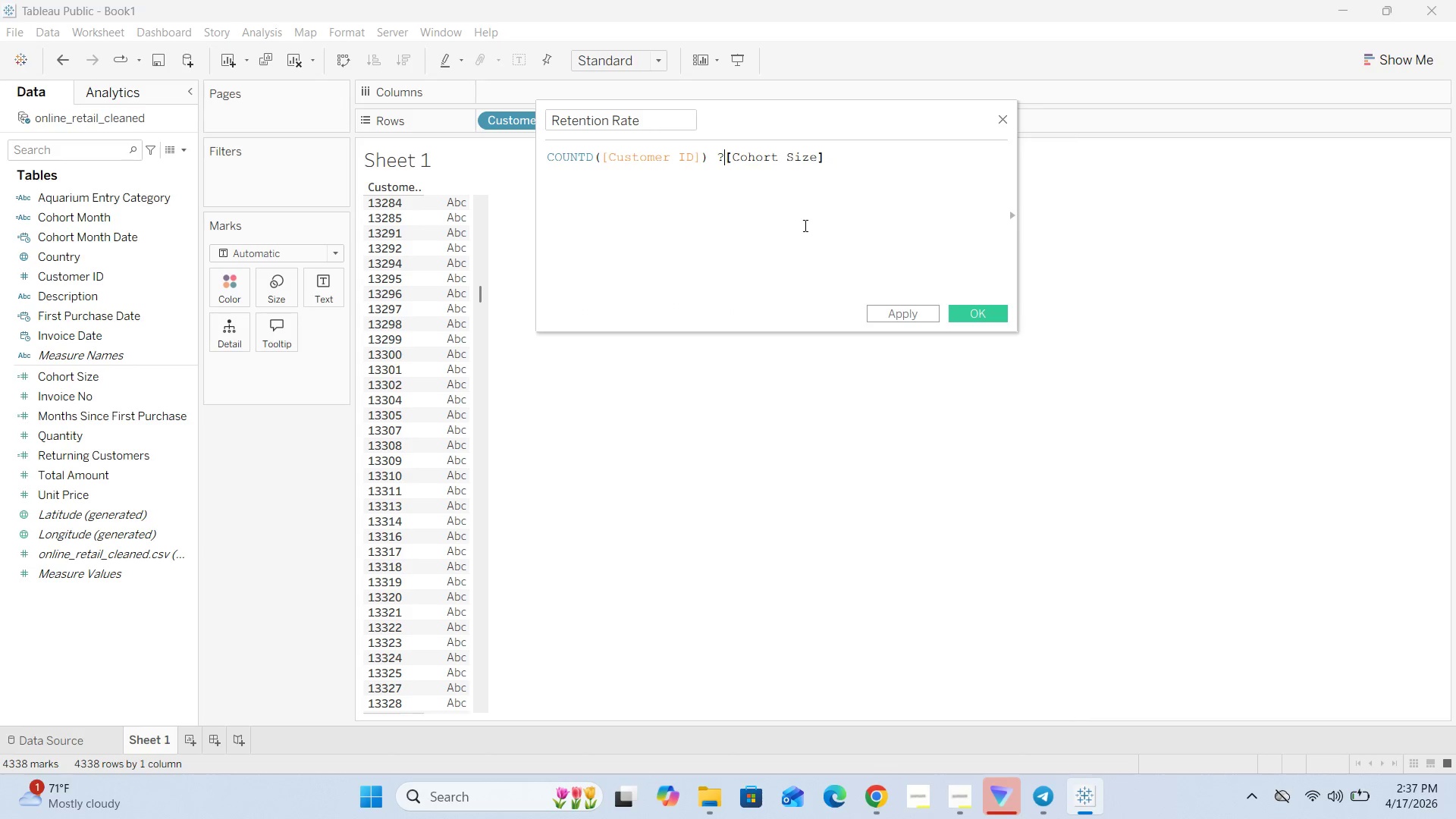 
key(Backspace)
 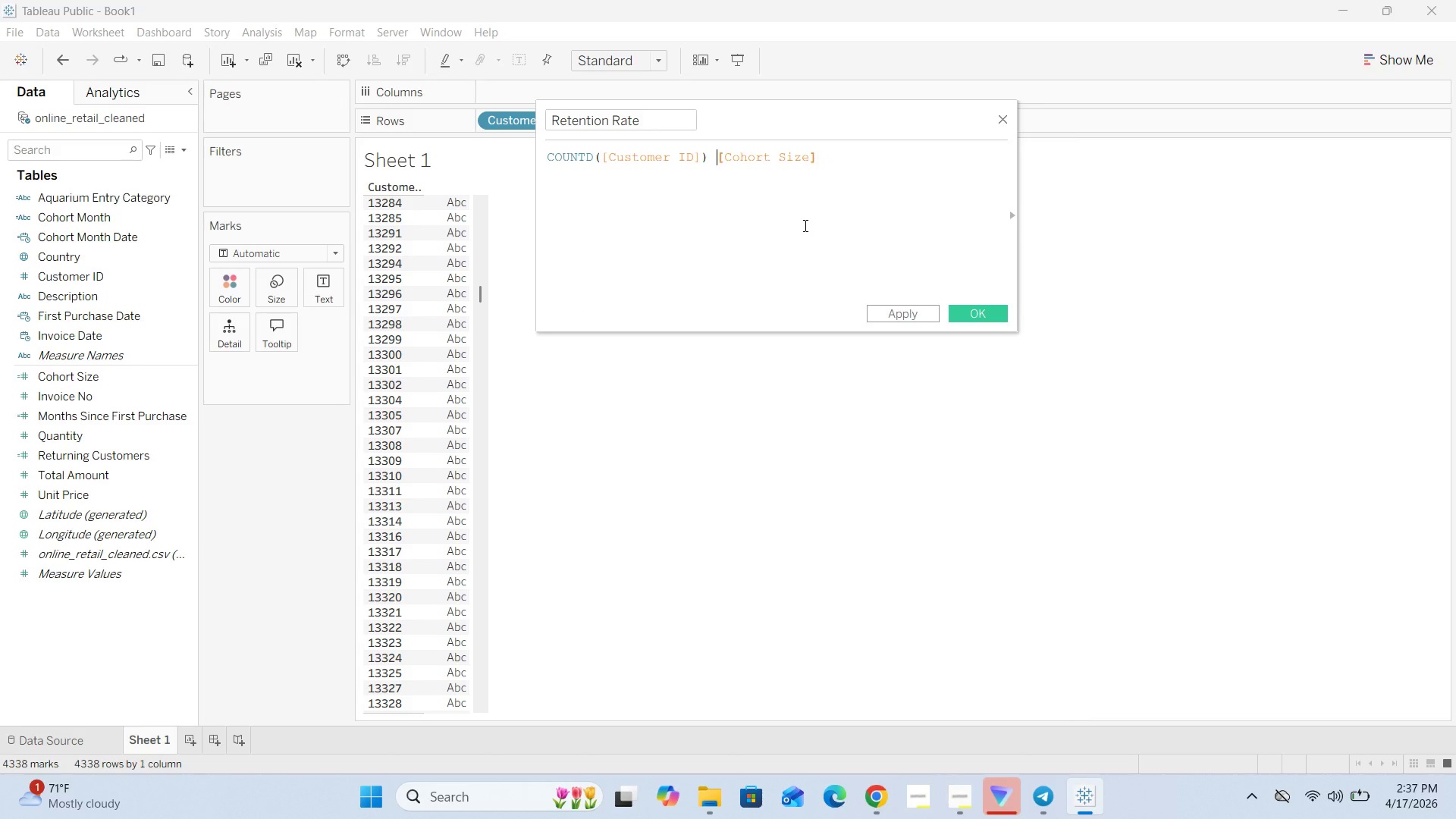 
key(Slash)
 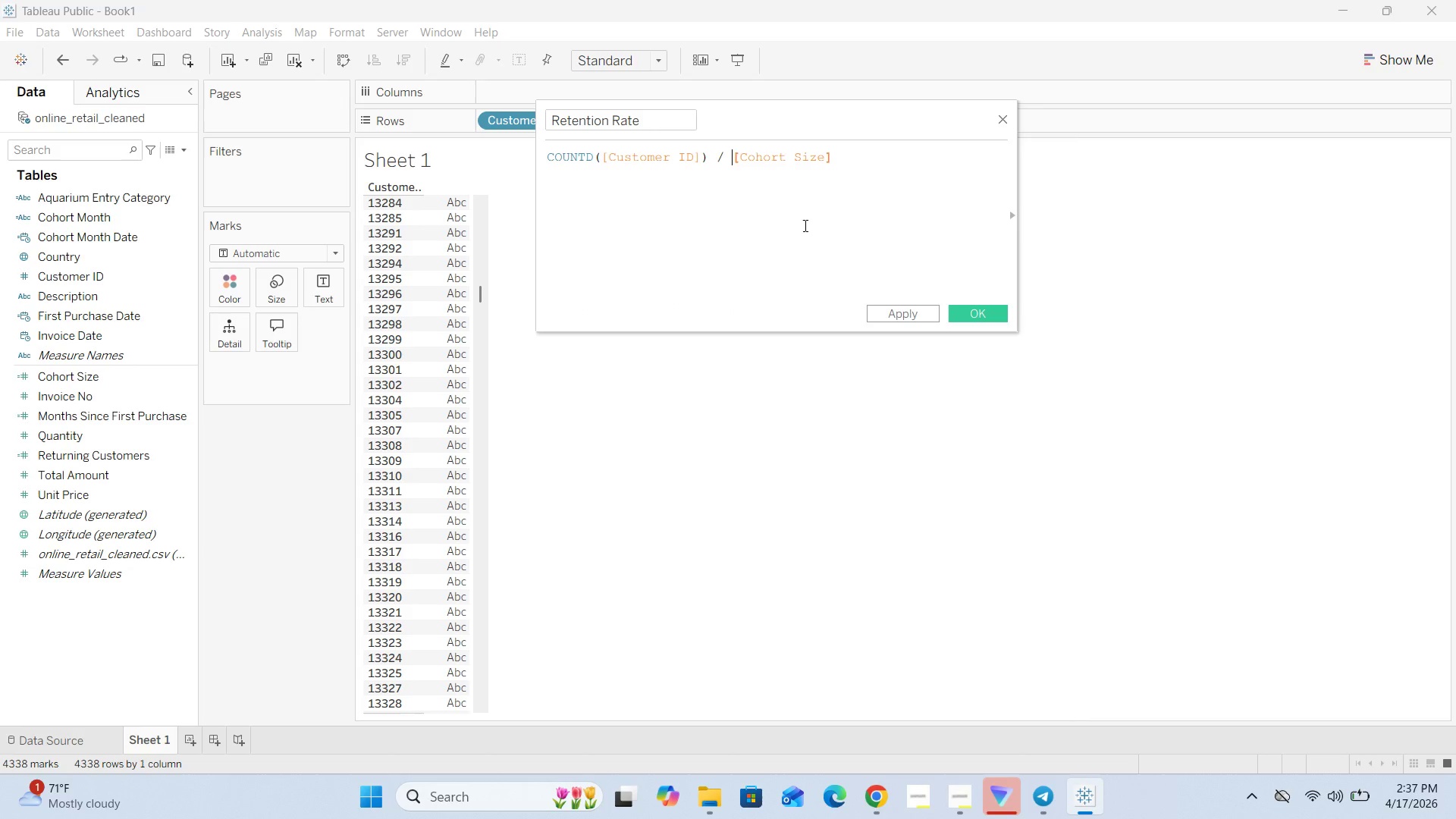 
key(Space)
 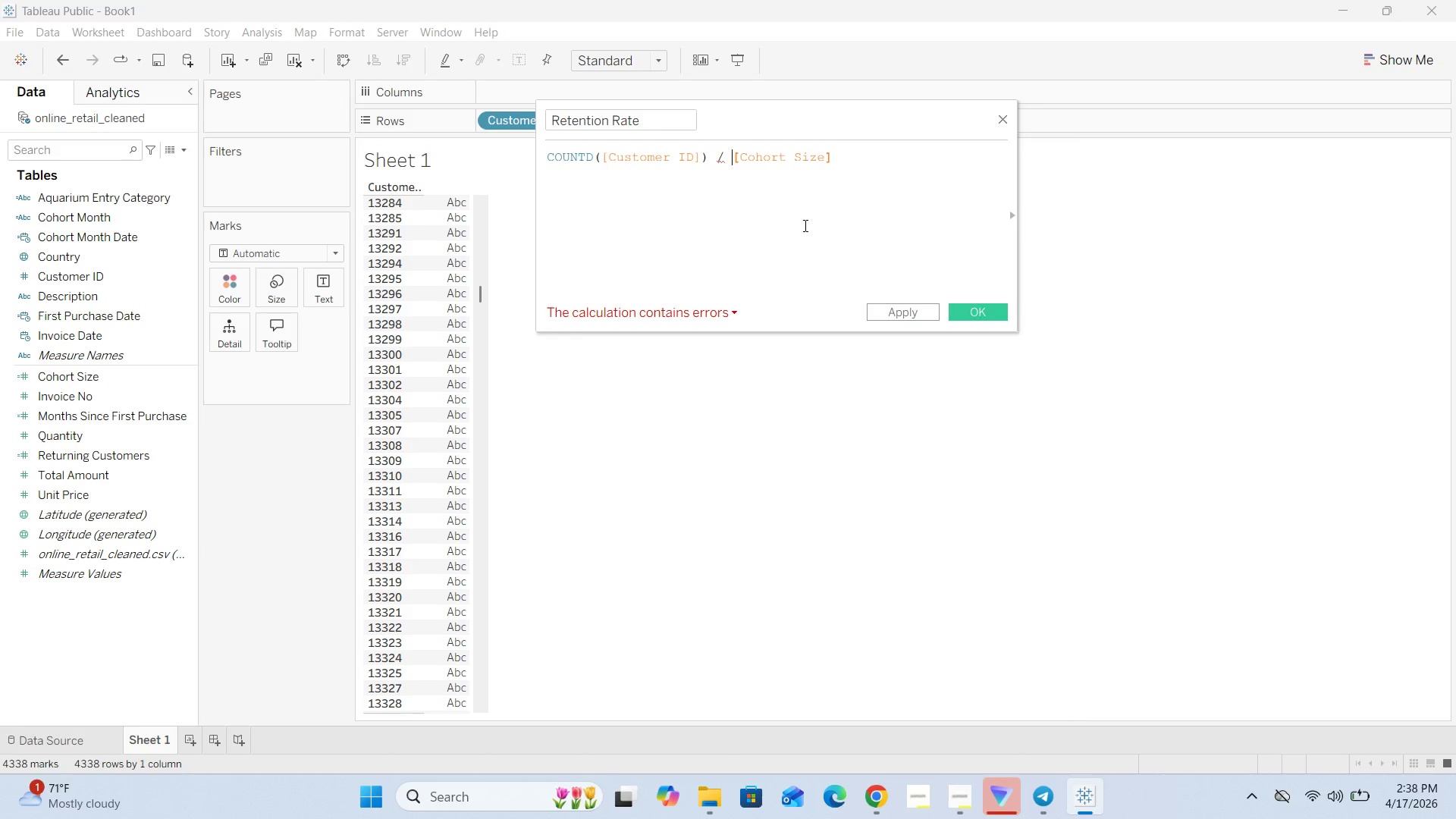 
wait(16.62)
 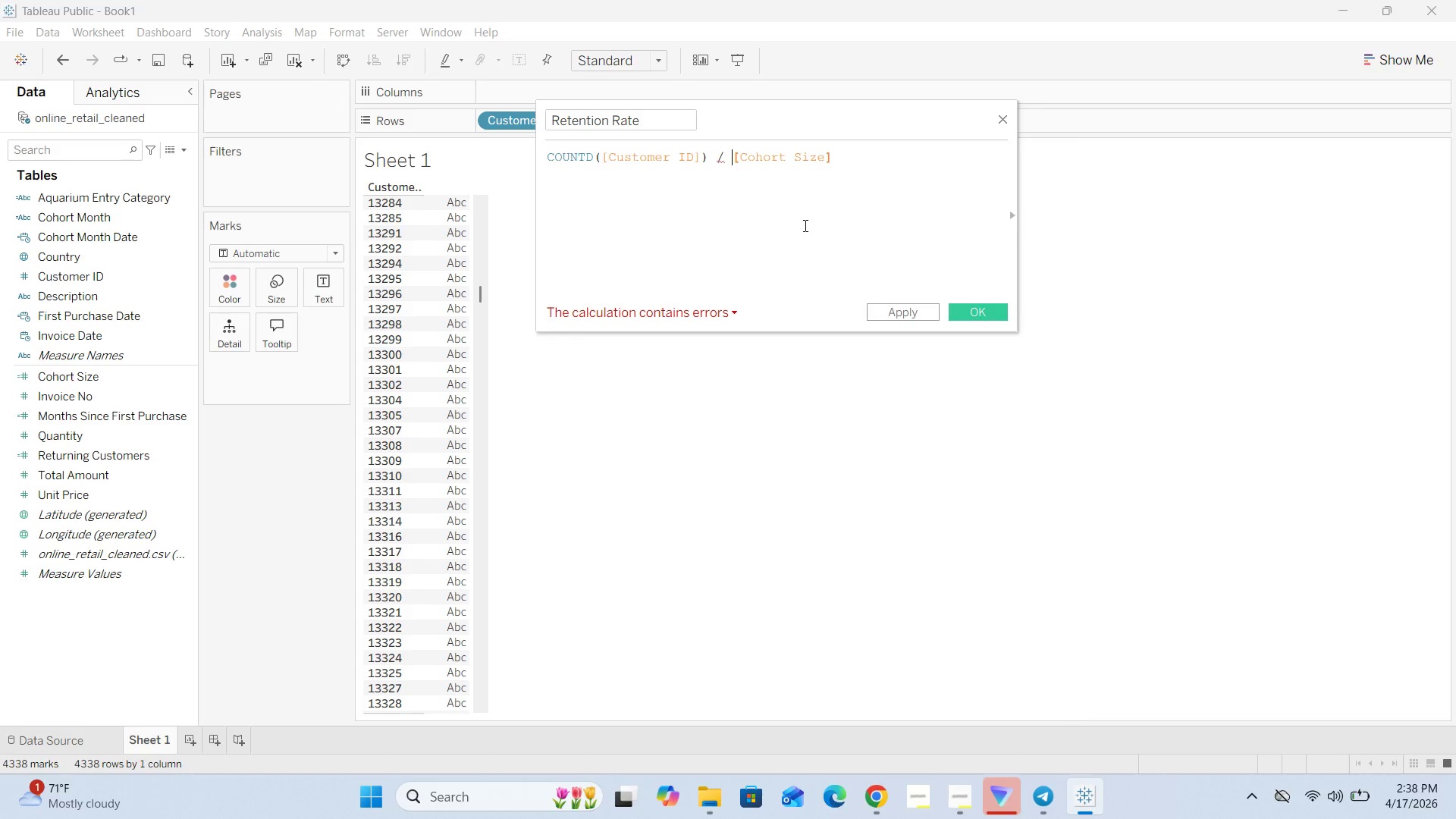 
left_click([723, 310])
 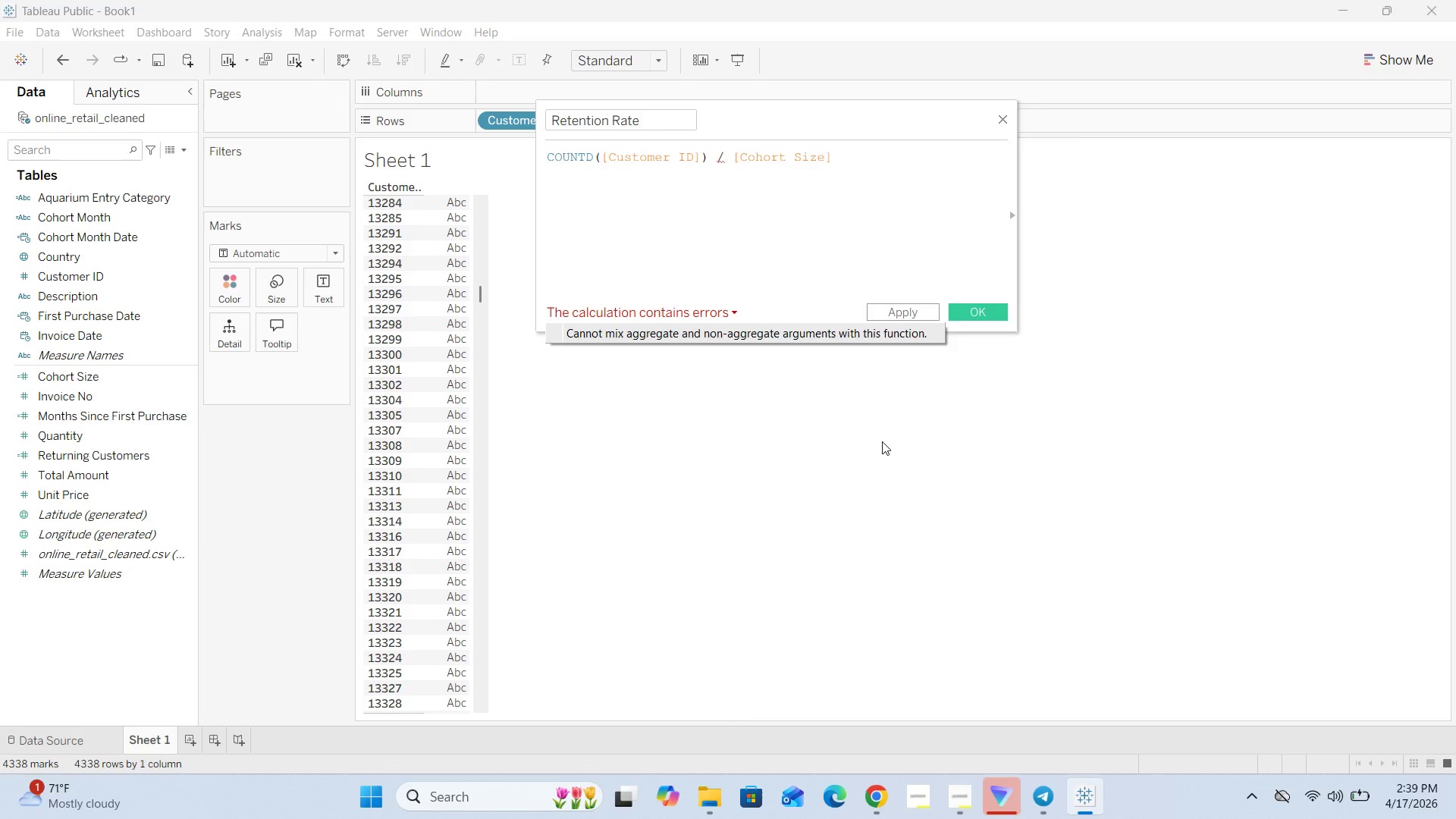 
wait(61.33)
 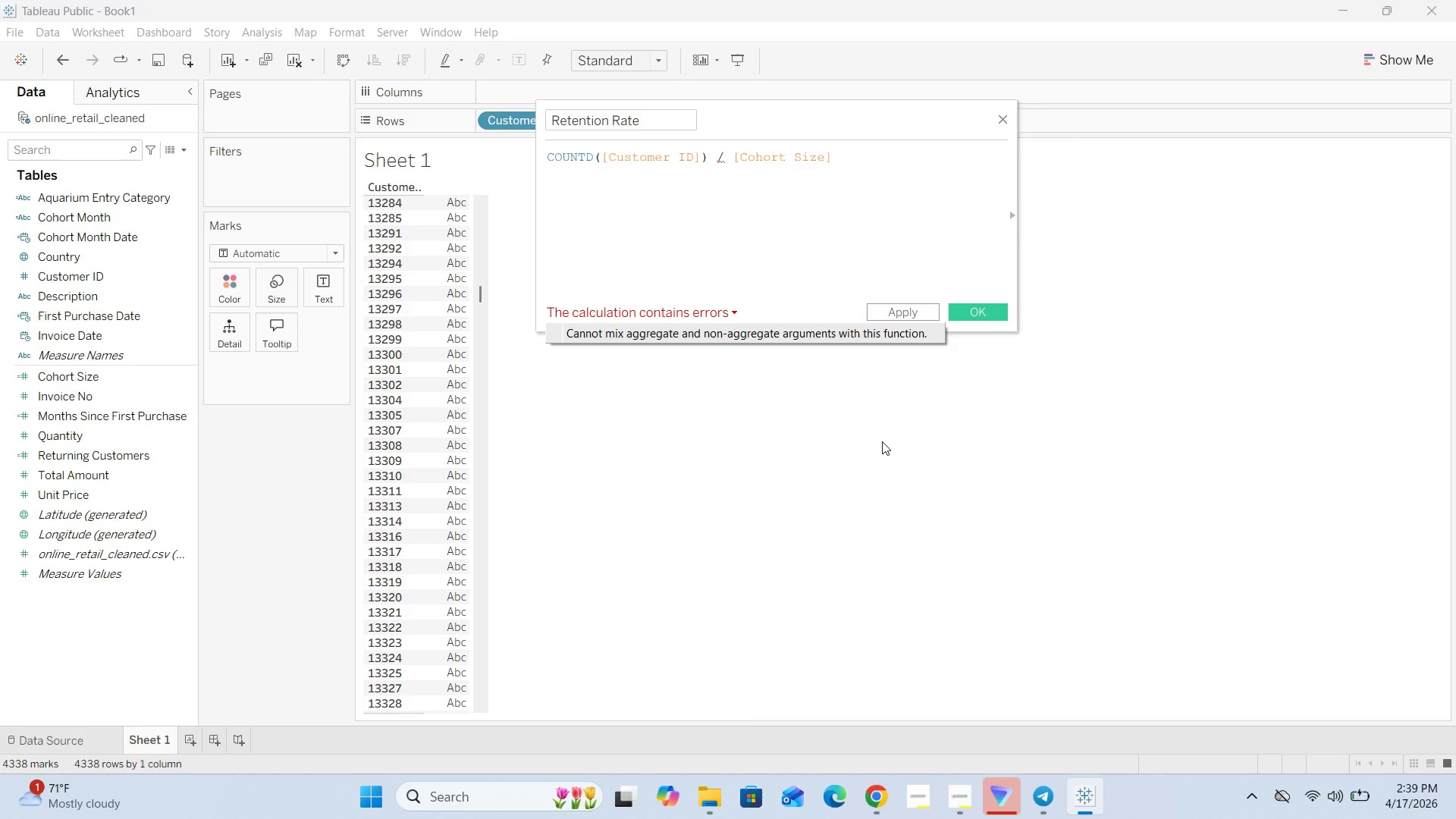 
left_click([959, 727])